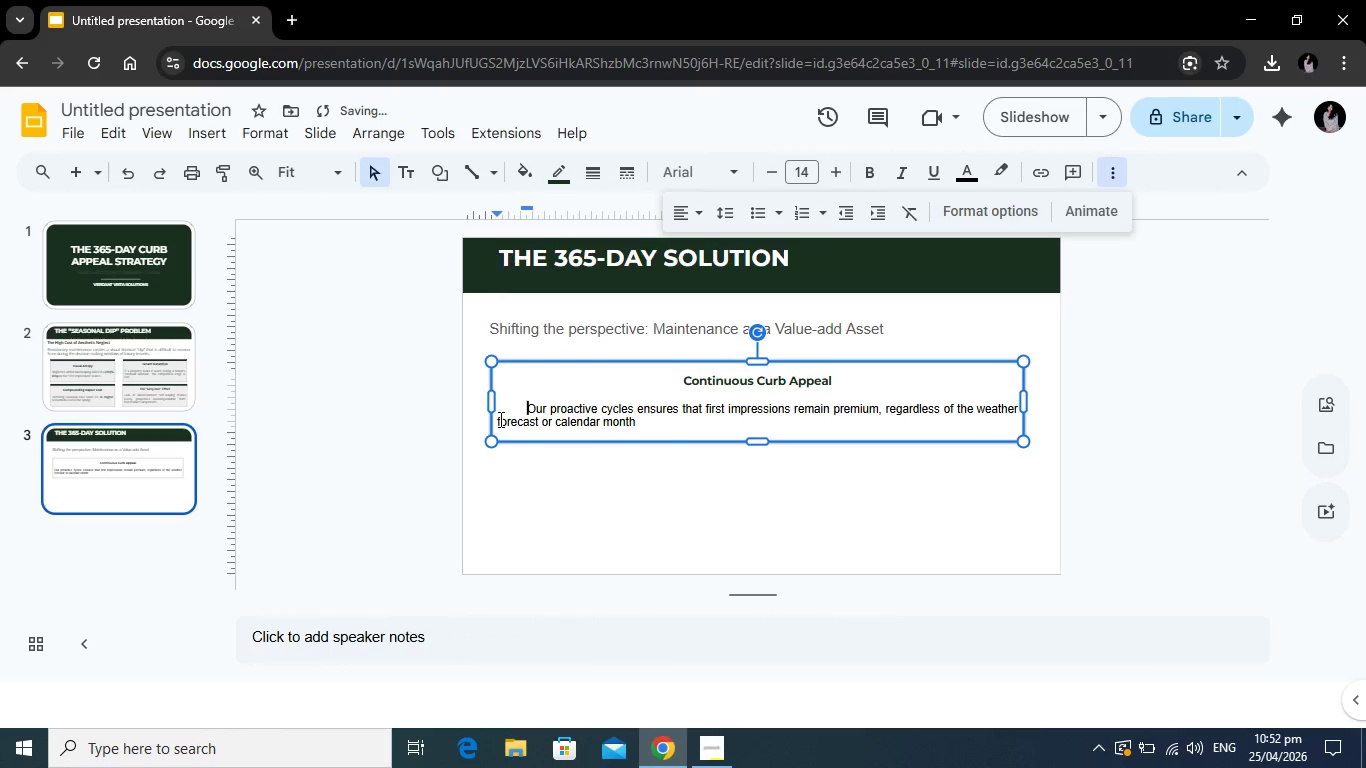 
left_click([499, 419])
 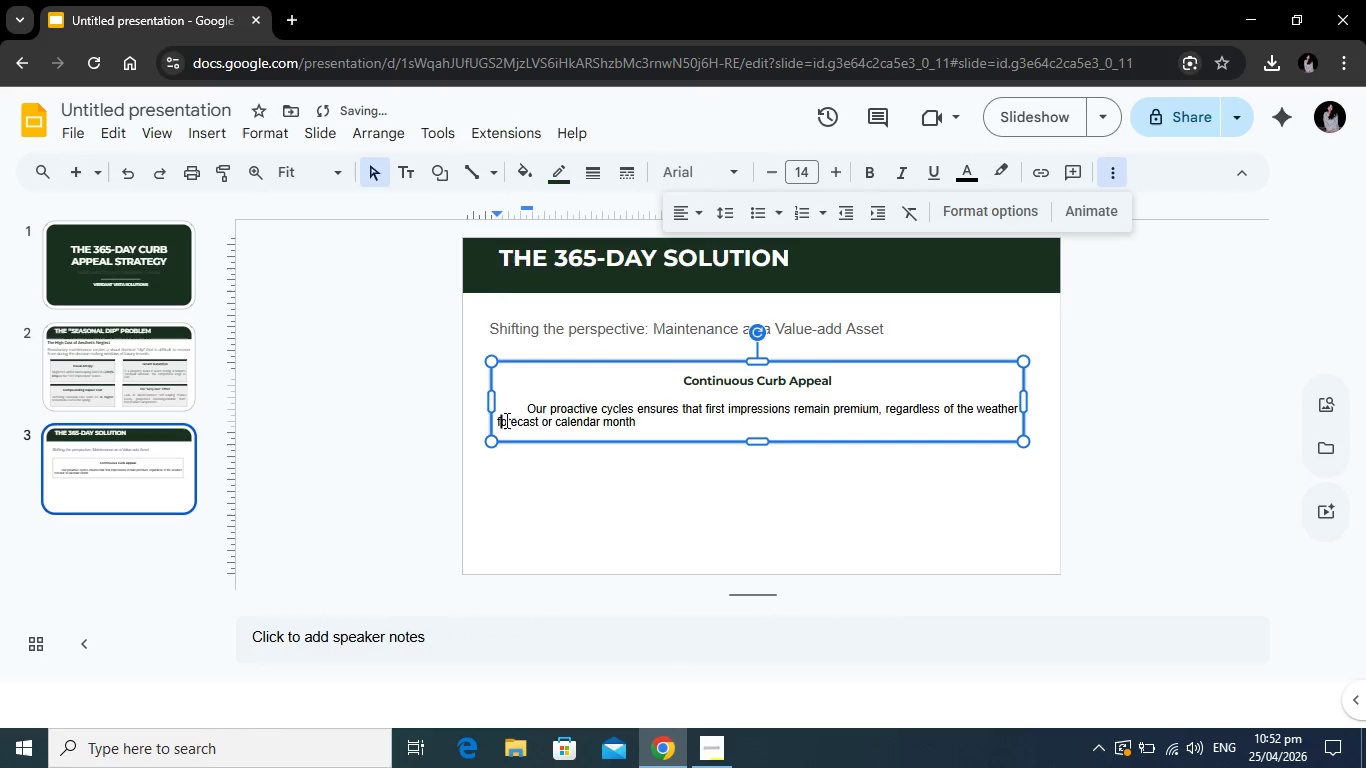 
key(Tab)
 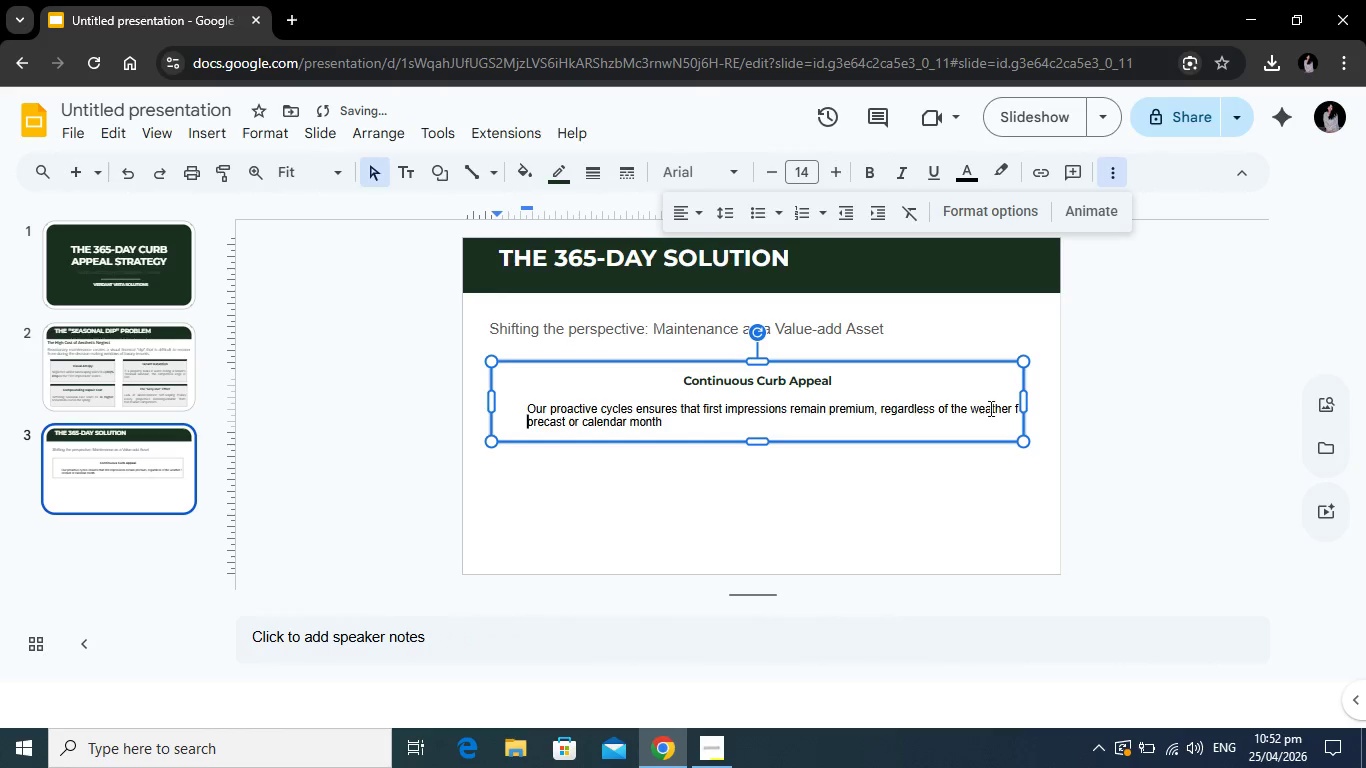 
left_click([1016, 408])
 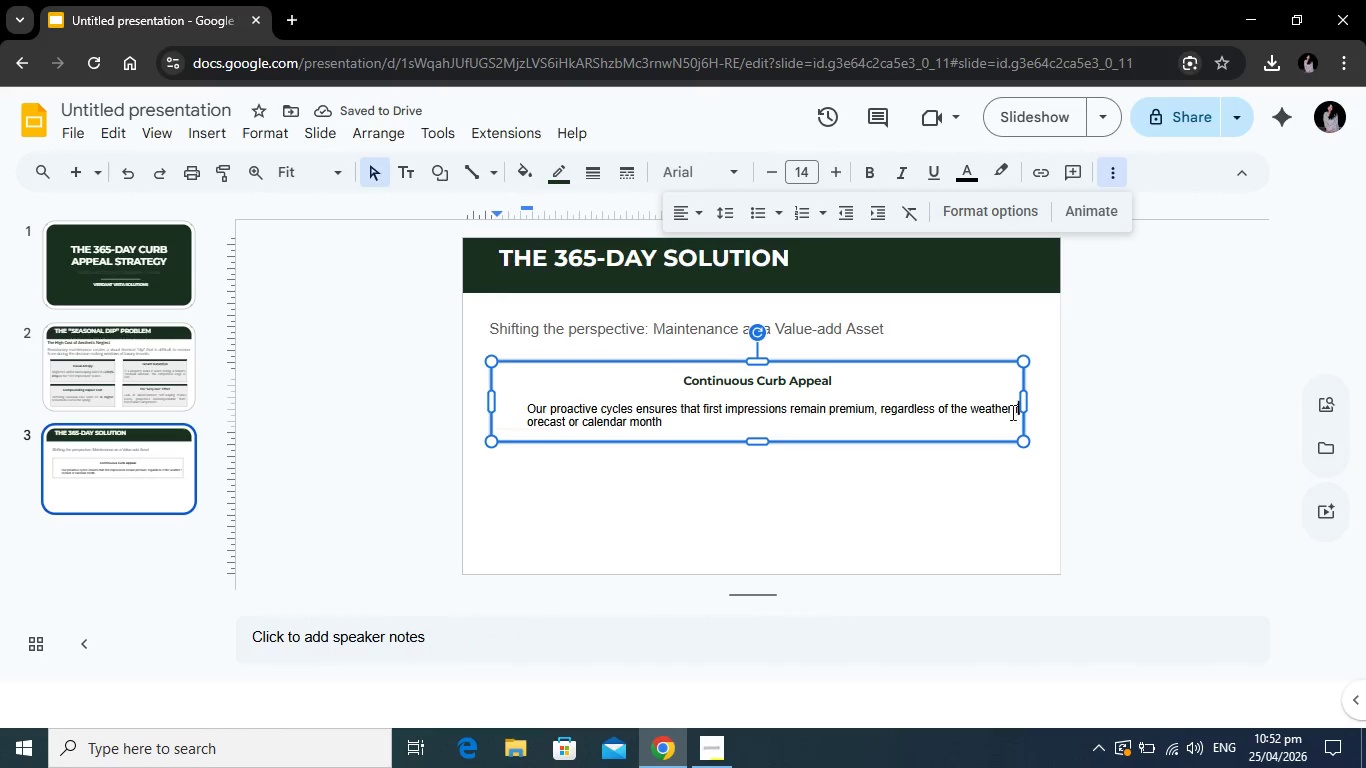 
key(Backspace)
 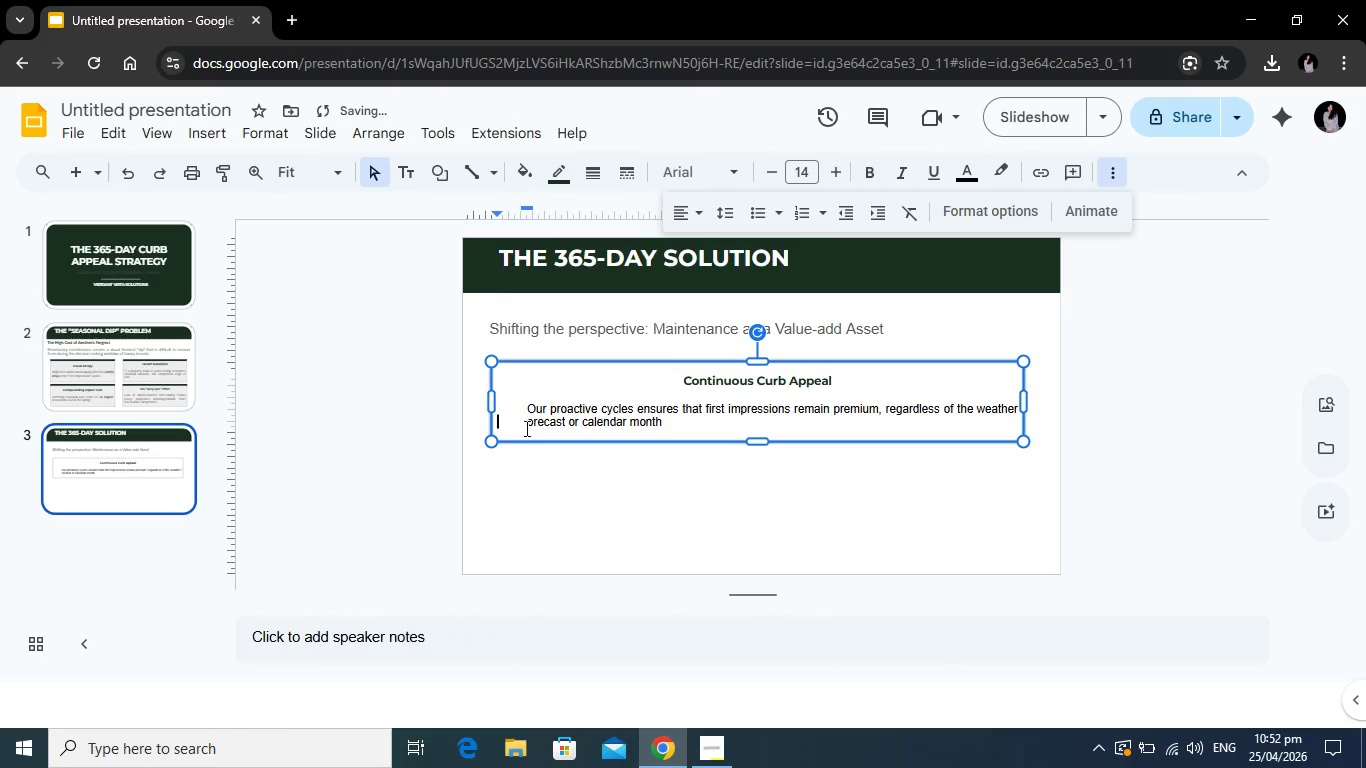 
left_click([524, 424])
 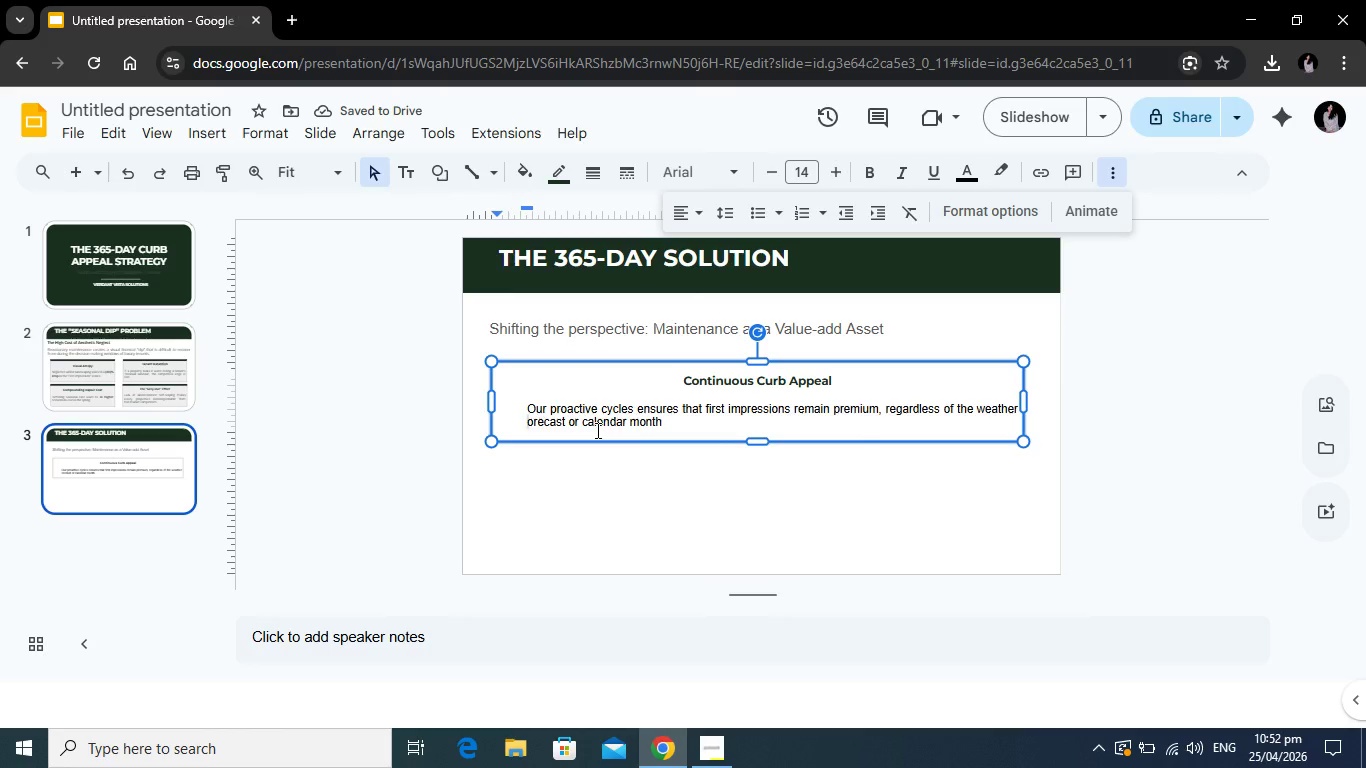 
key(F)
 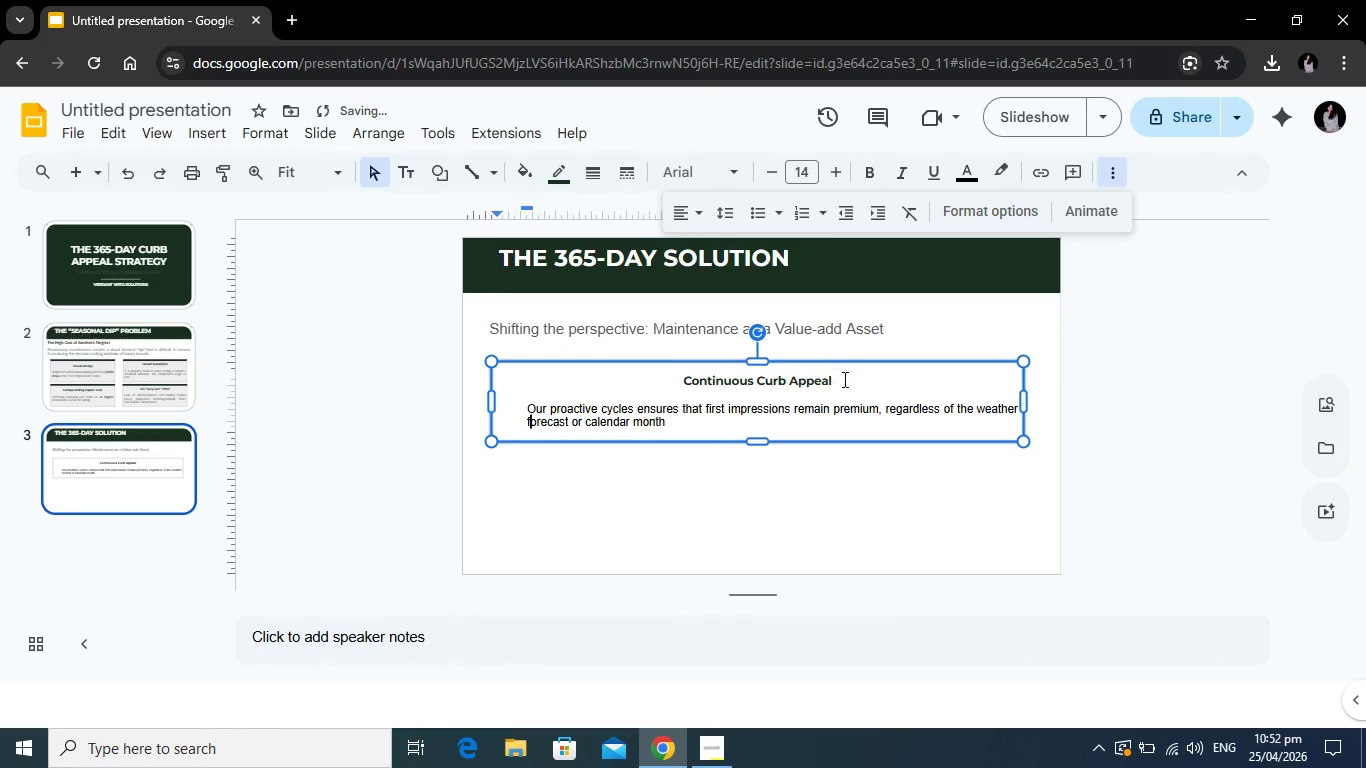 
left_click_drag(start_coordinate=[843, 382], to_coordinate=[658, 378])
 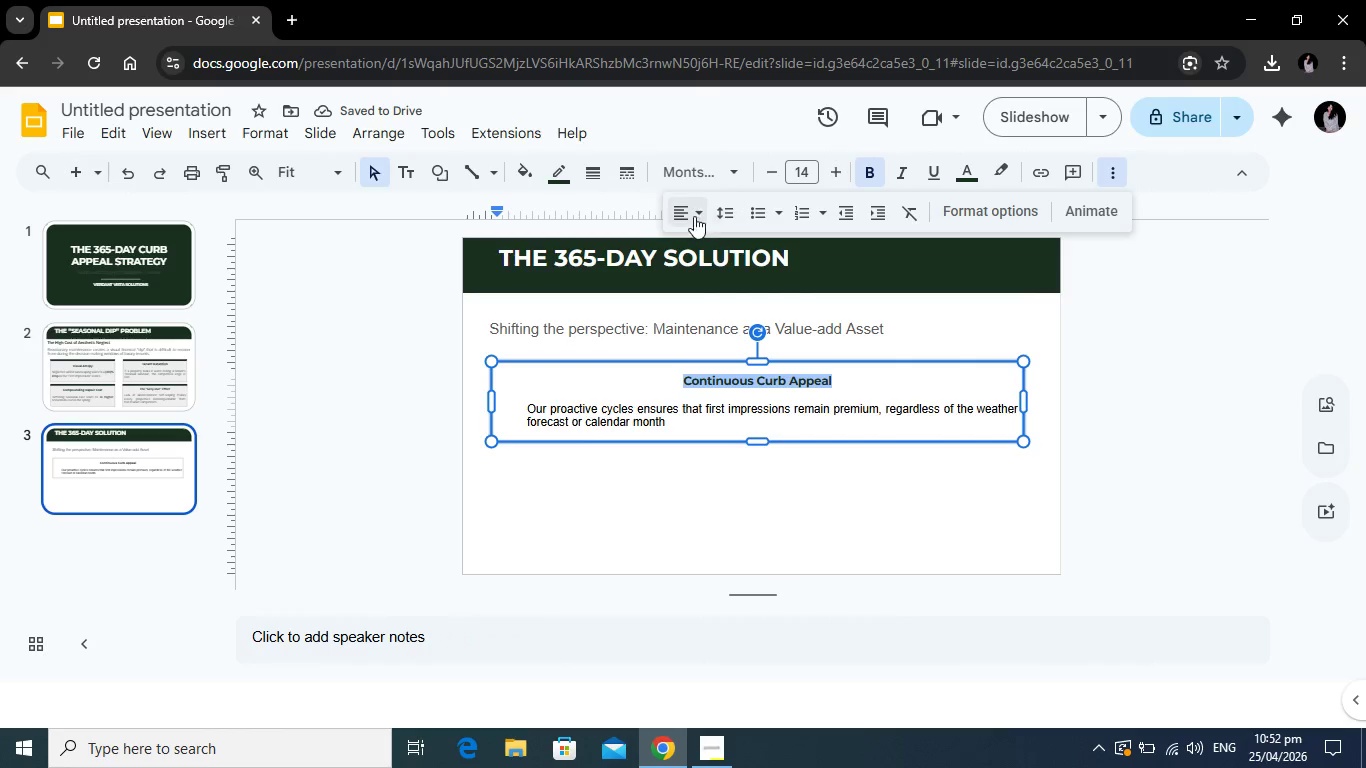 
left_click([691, 216])
 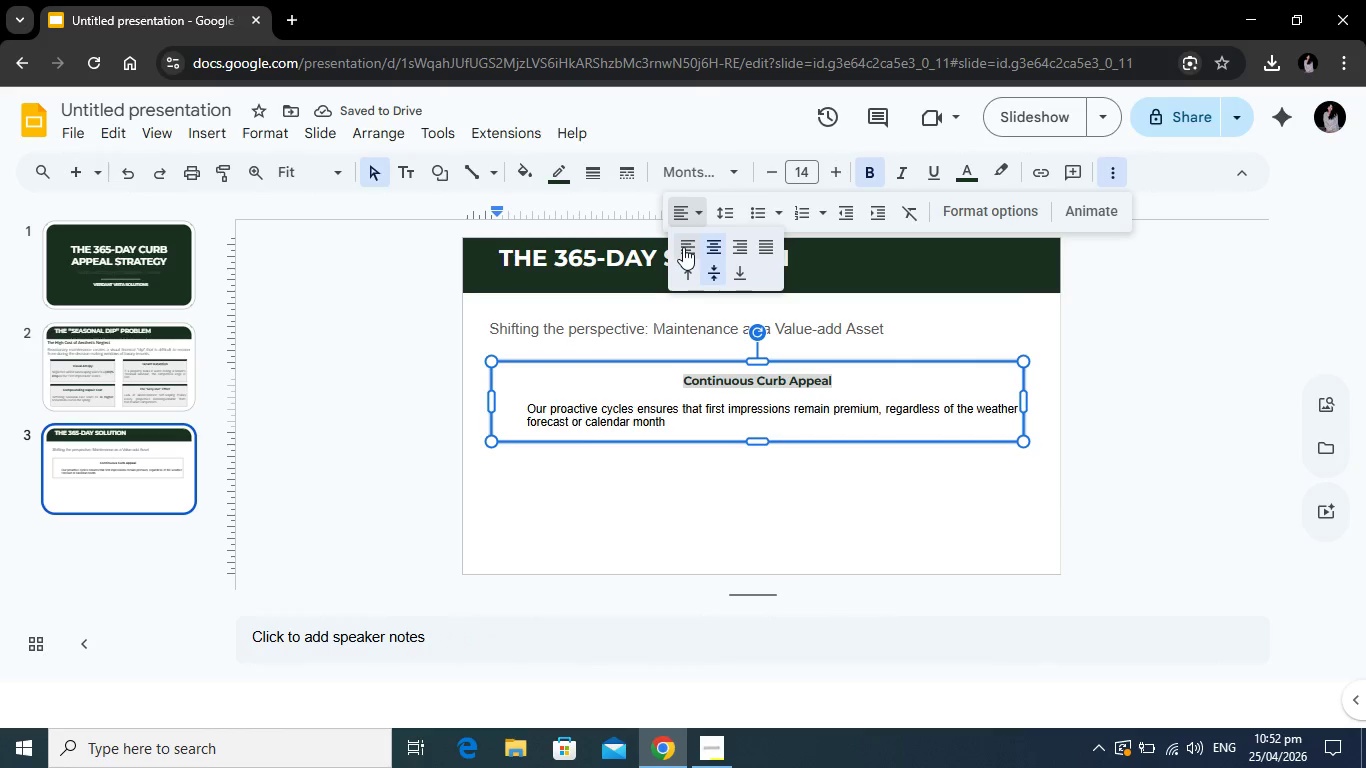 
left_click([683, 247])
 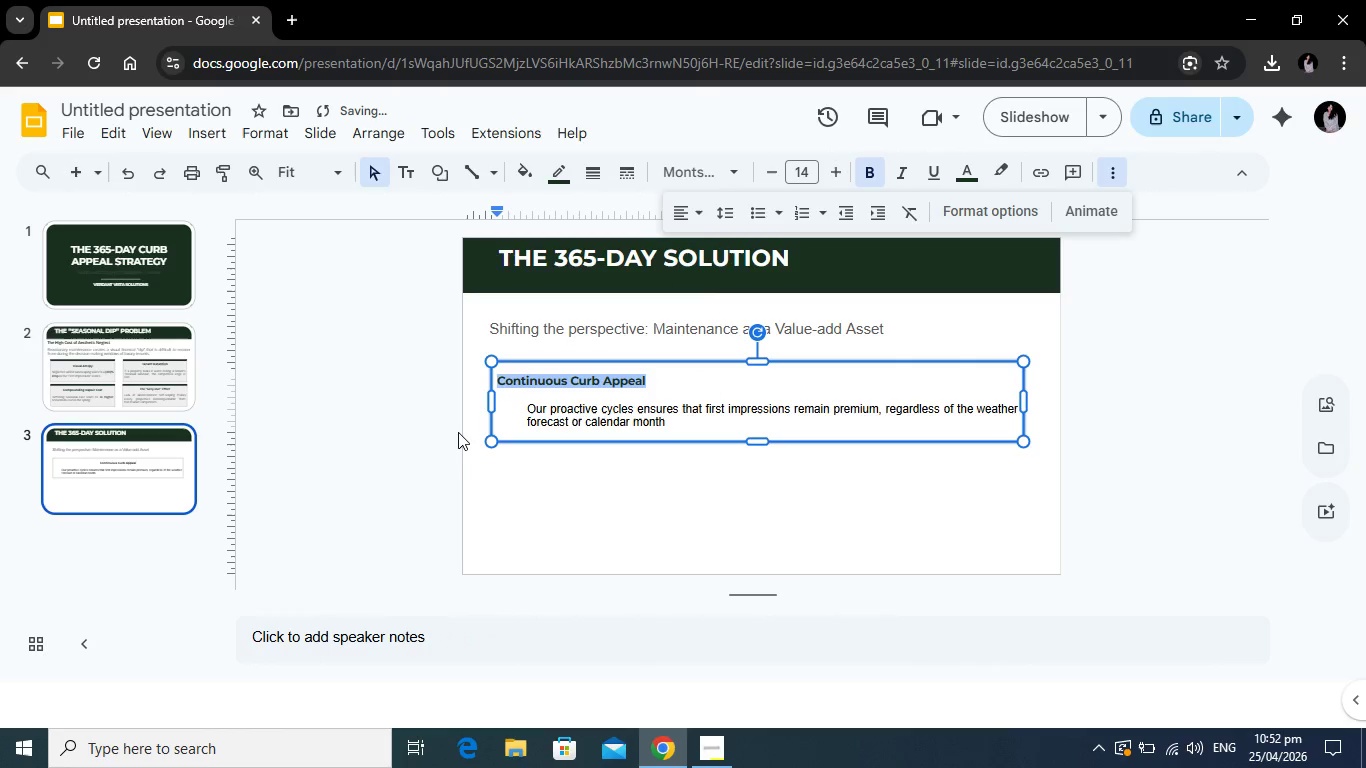 
left_click([457, 432])
 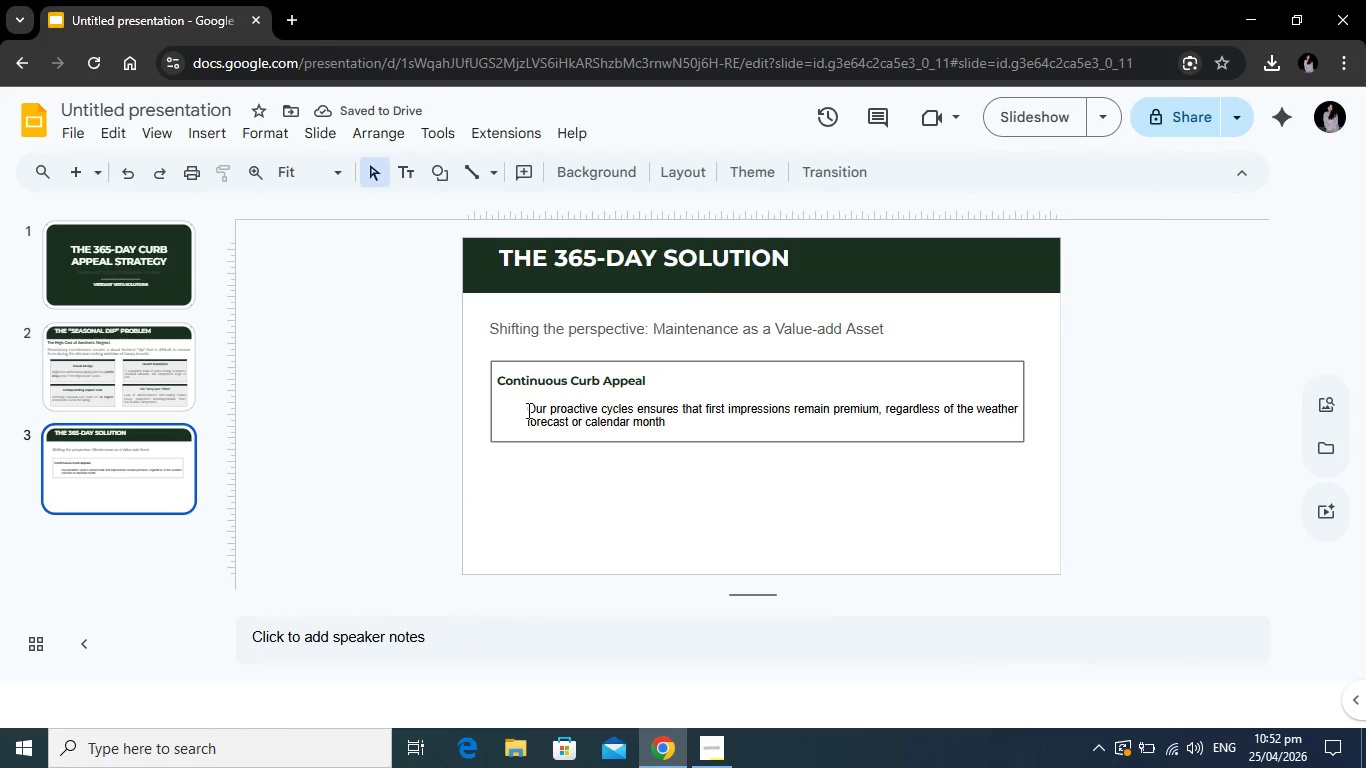 
left_click([497, 383])
 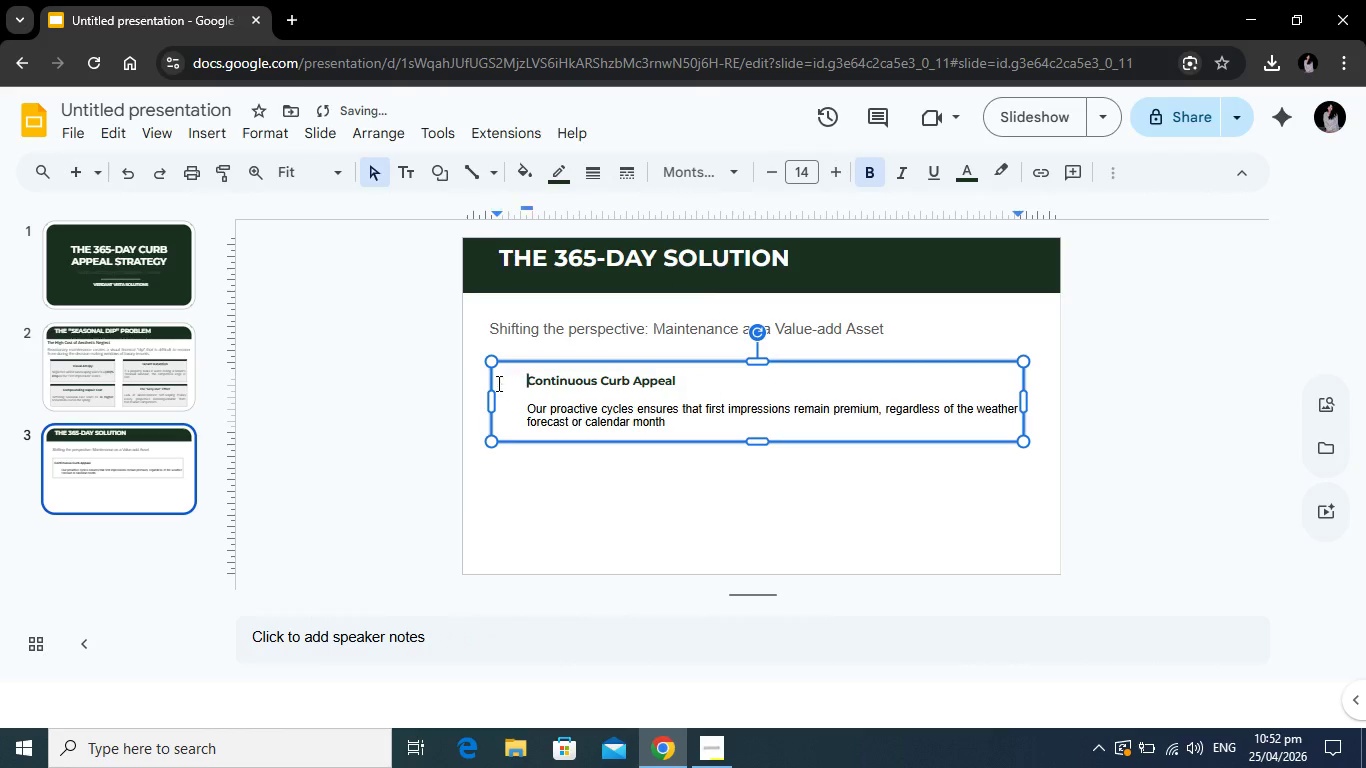 
key(Tab)
 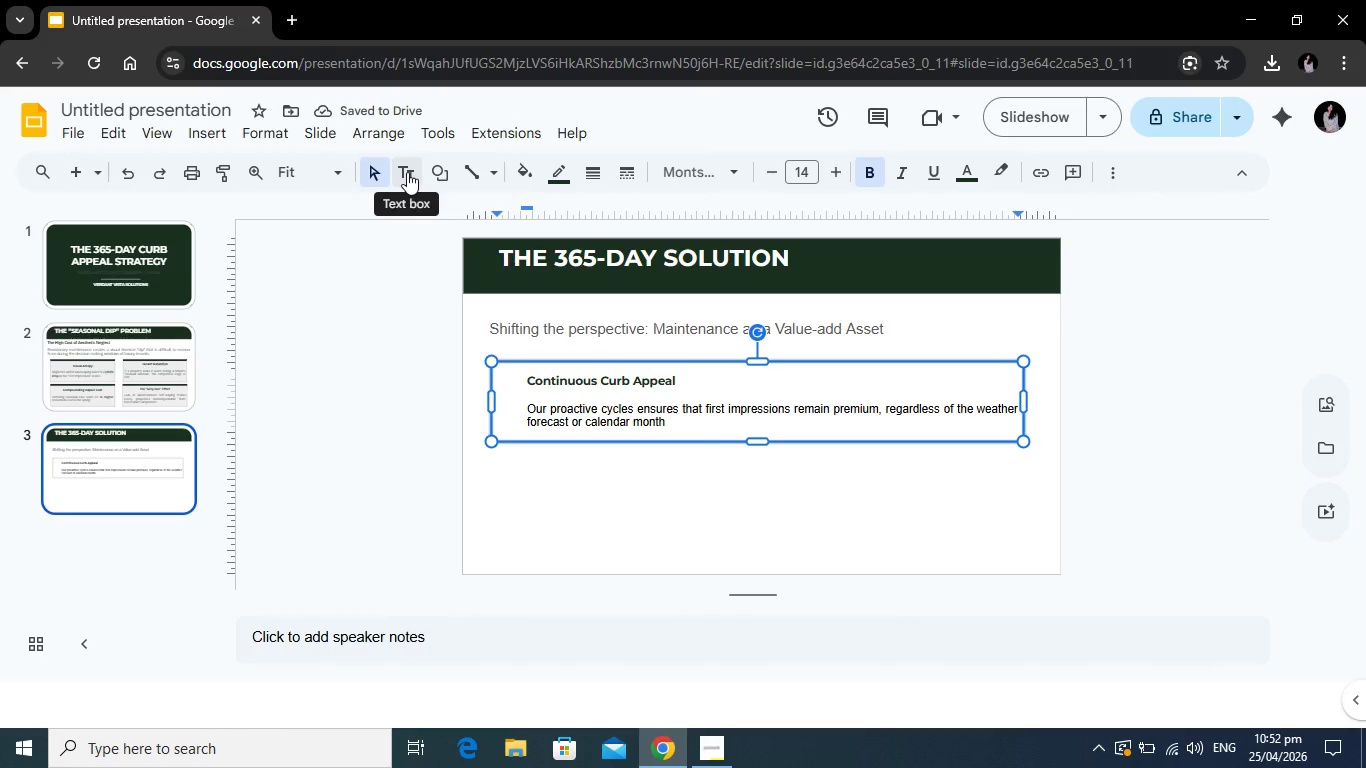 
left_click([433, 173])
 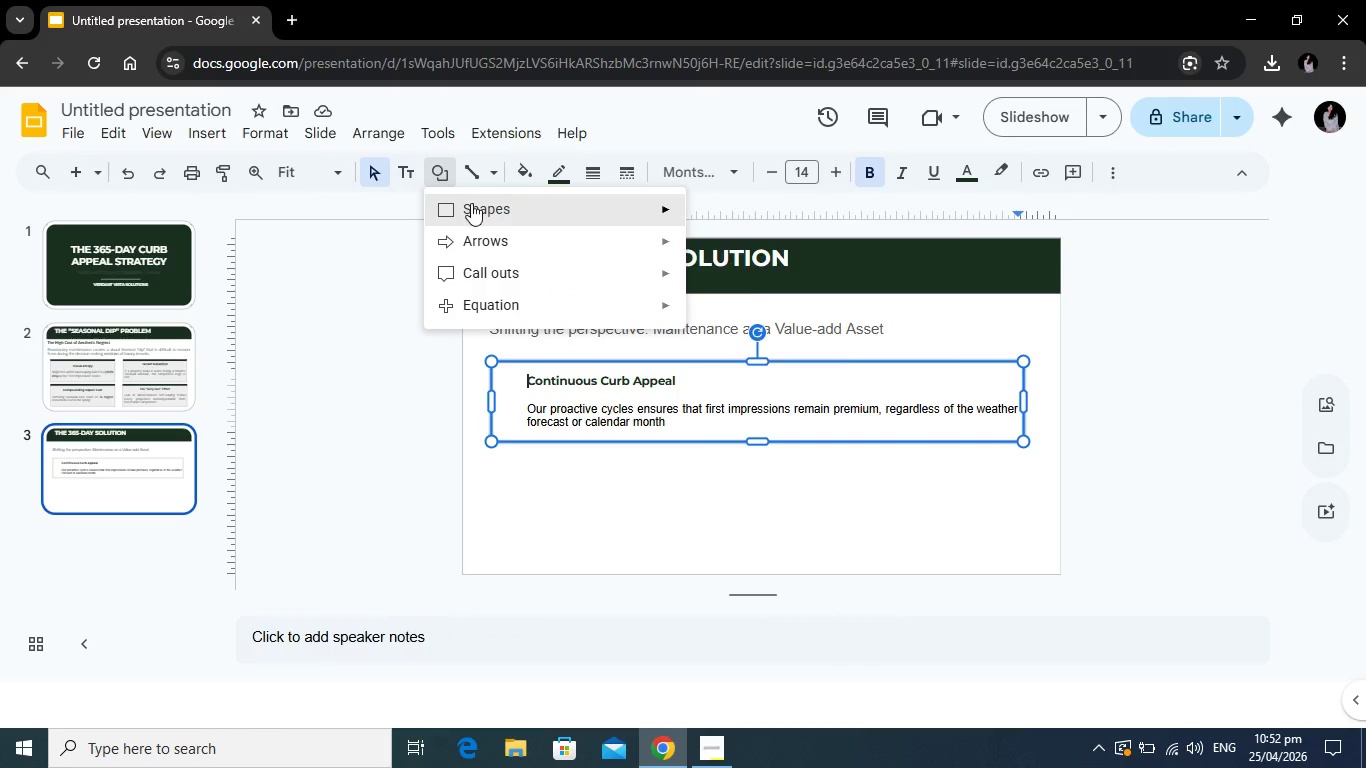 
left_click([471, 203])
 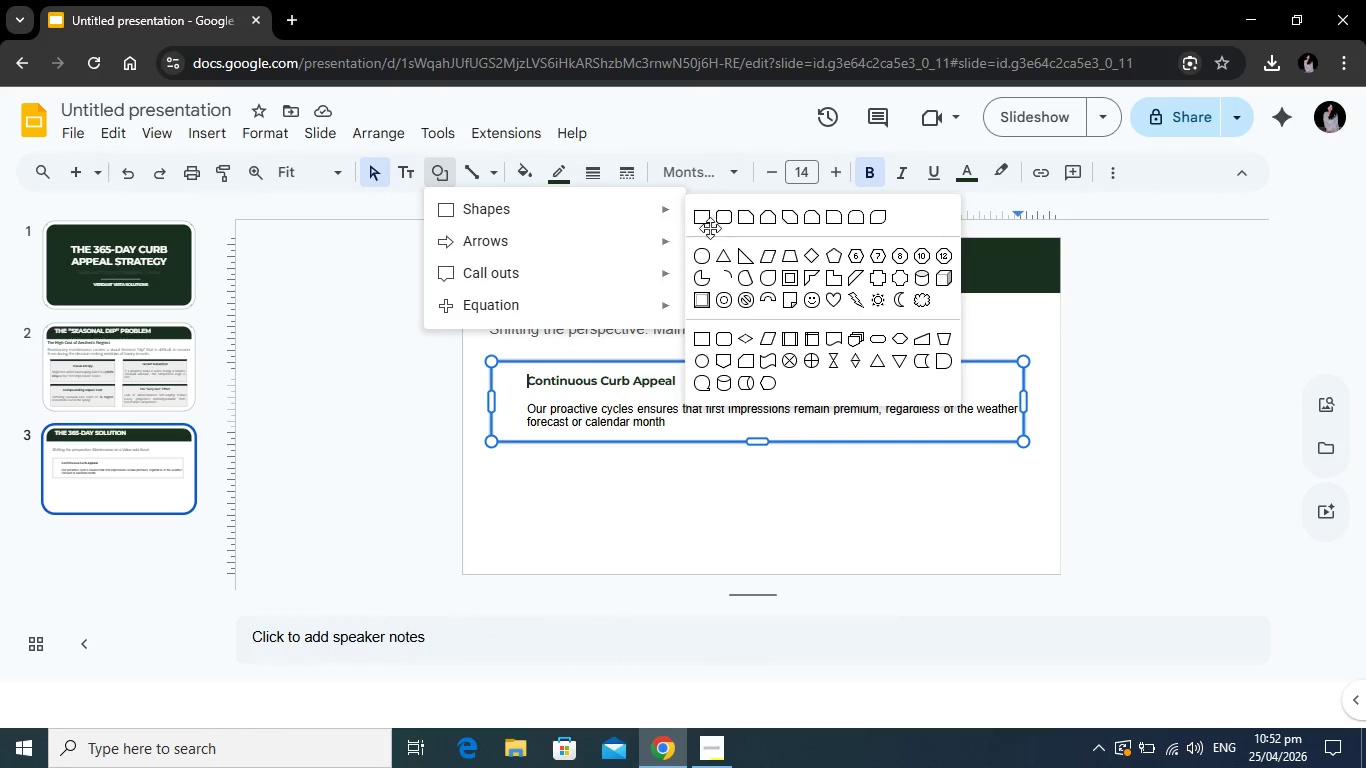 
left_click([710, 228])
 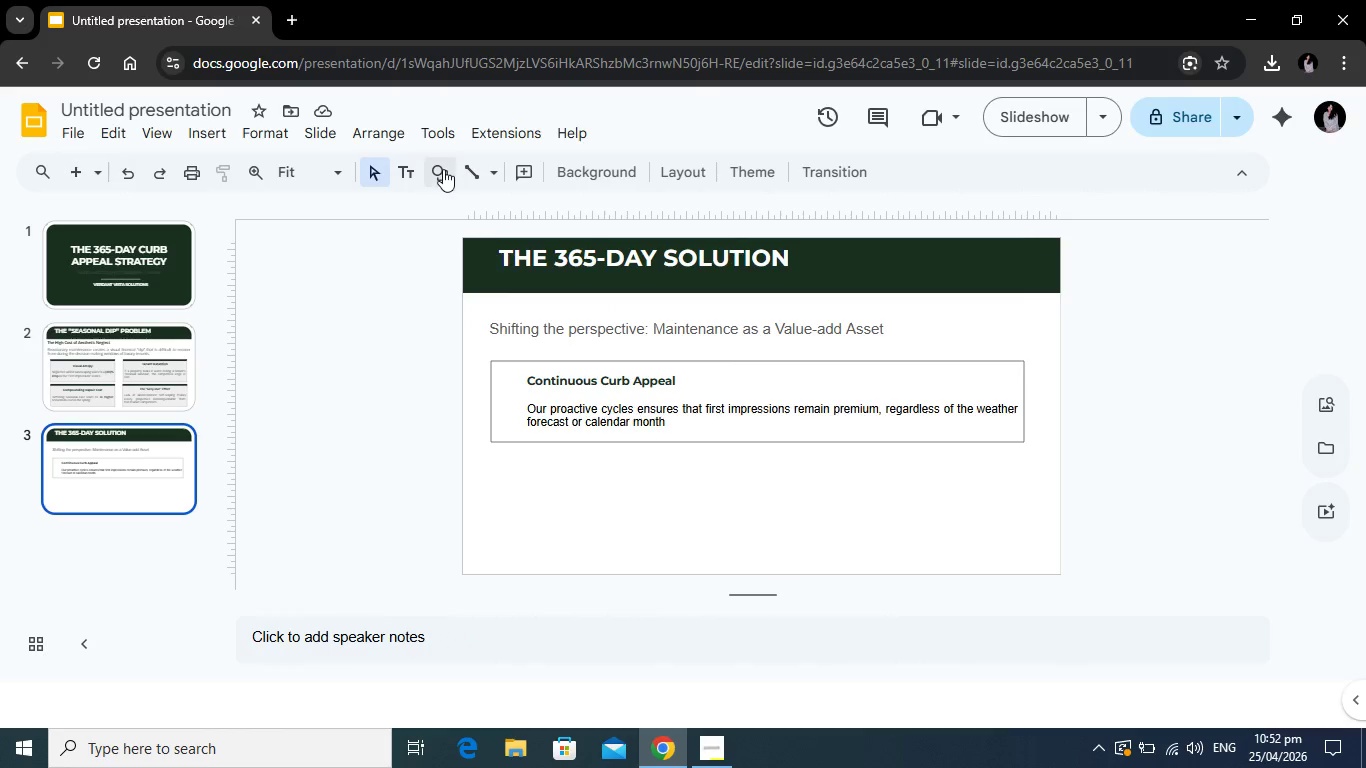 
left_click([443, 169])
 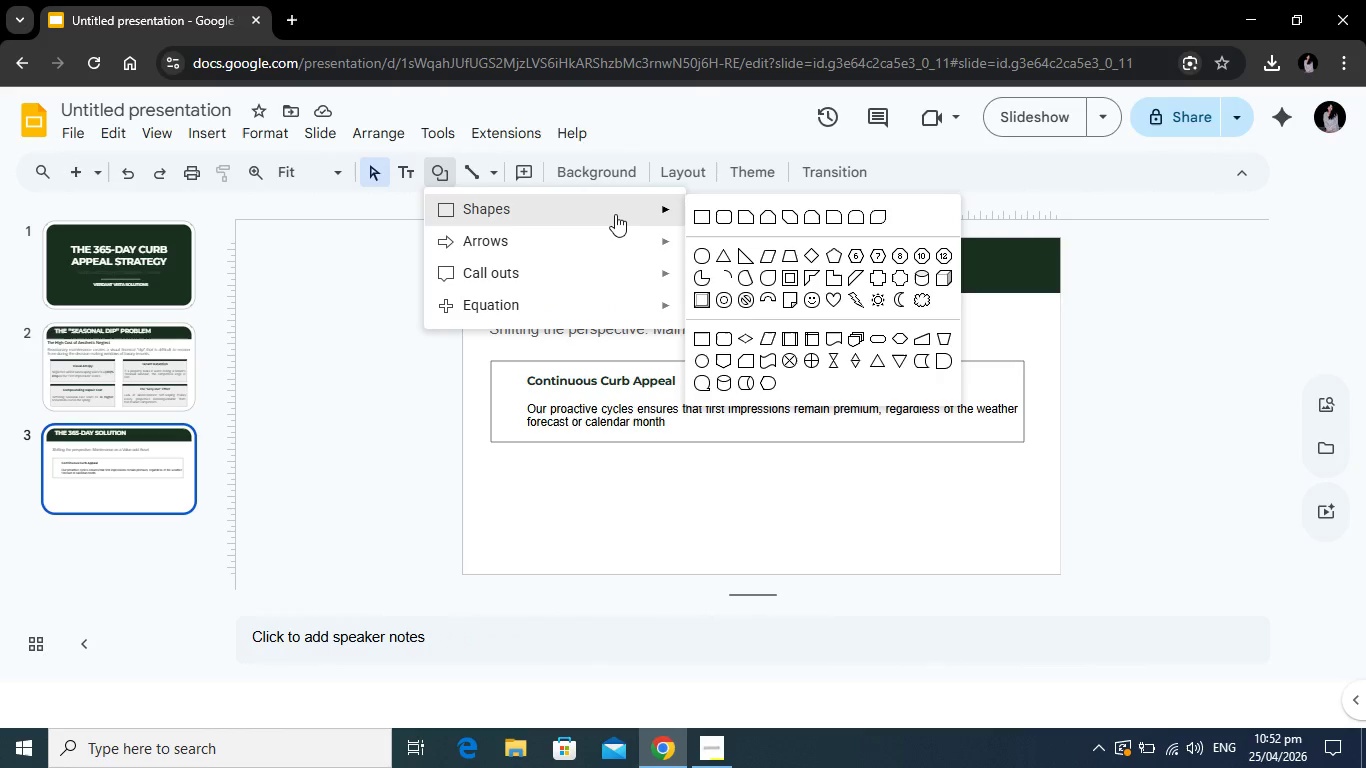 
left_click([615, 214])
 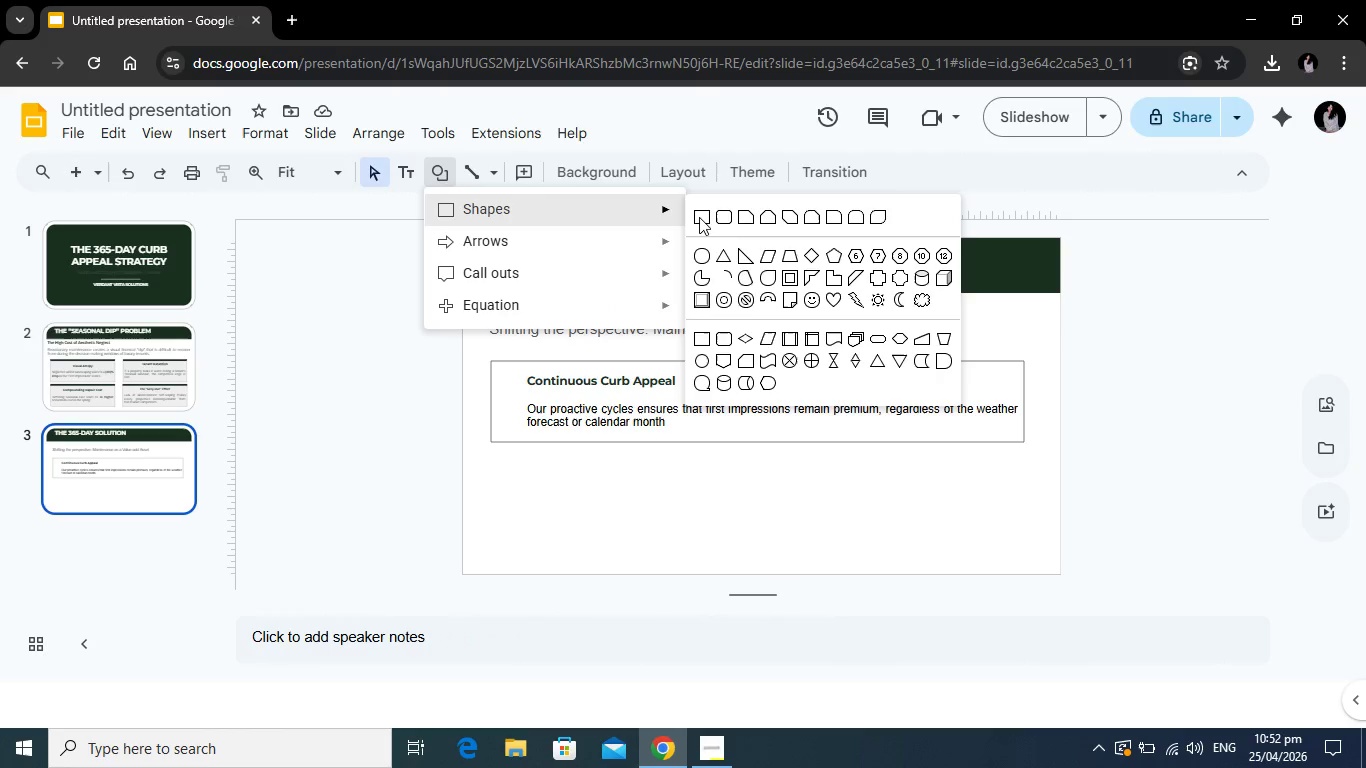 
left_click([699, 217])
 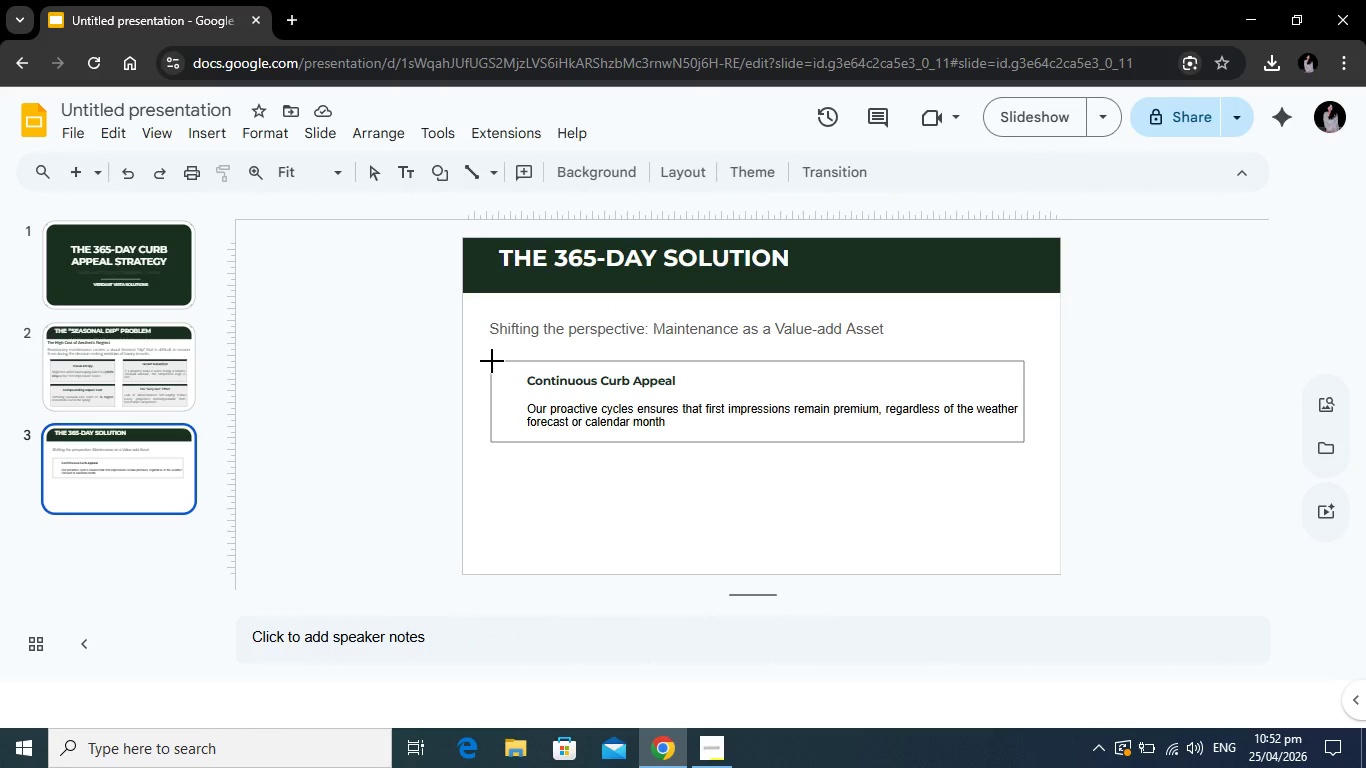 
left_click_drag(start_coordinate=[492, 361], to_coordinate=[498, 445])
 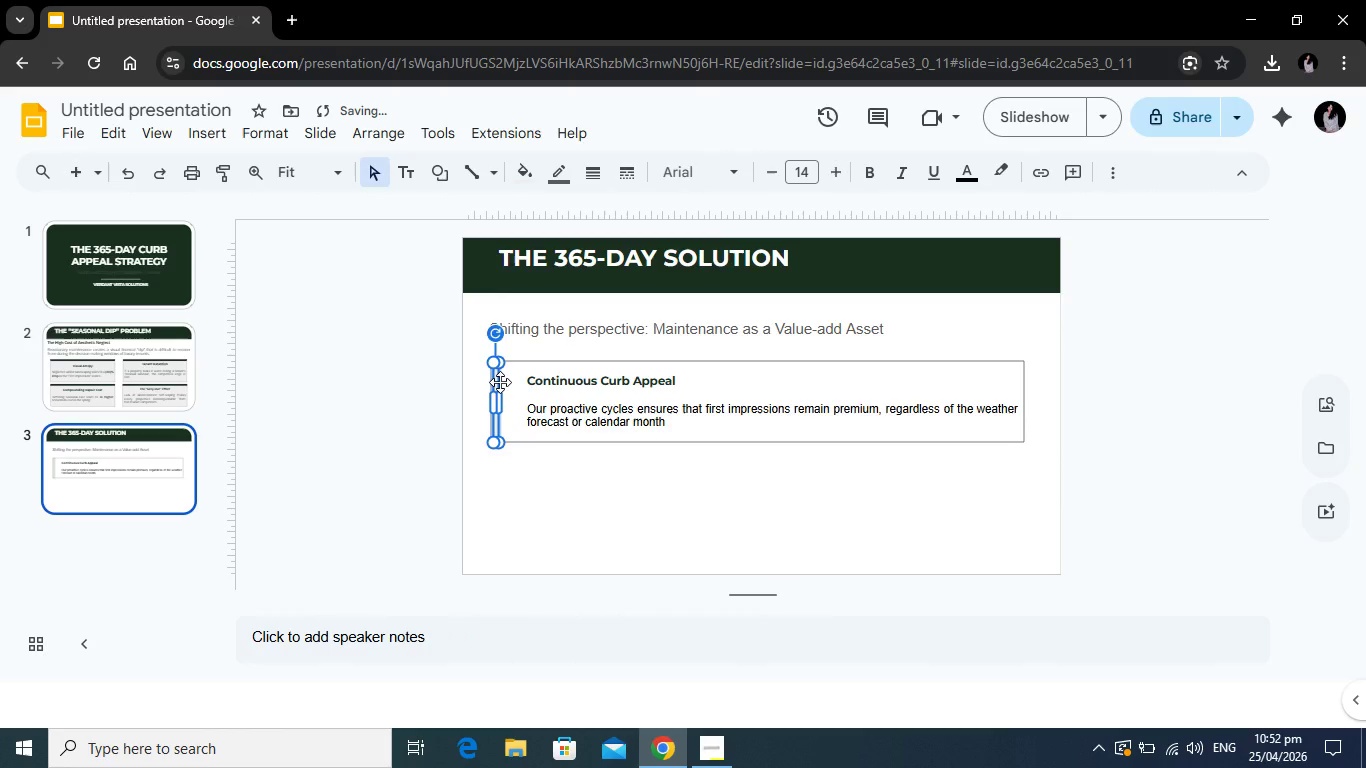 
left_click_drag(start_coordinate=[500, 382], to_coordinate=[495, 382])
 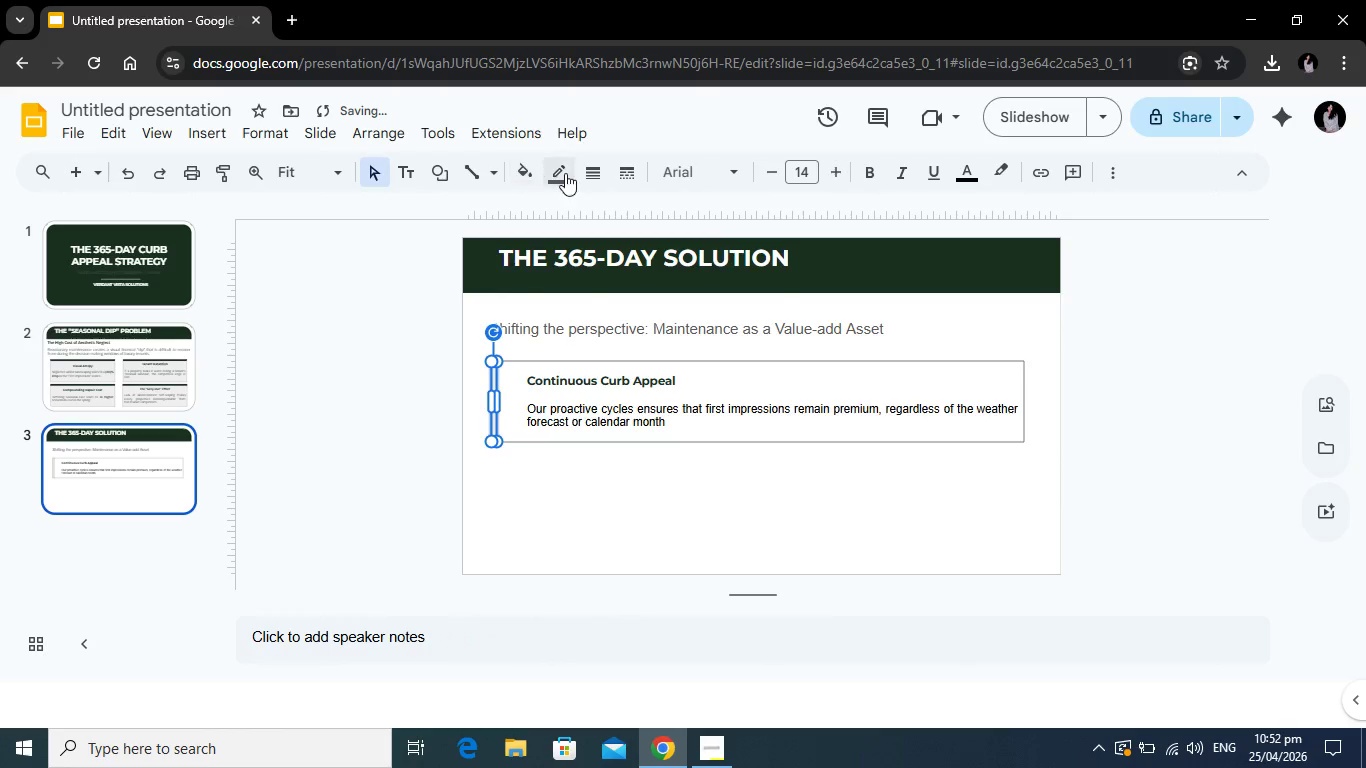 
left_click([565, 173])
 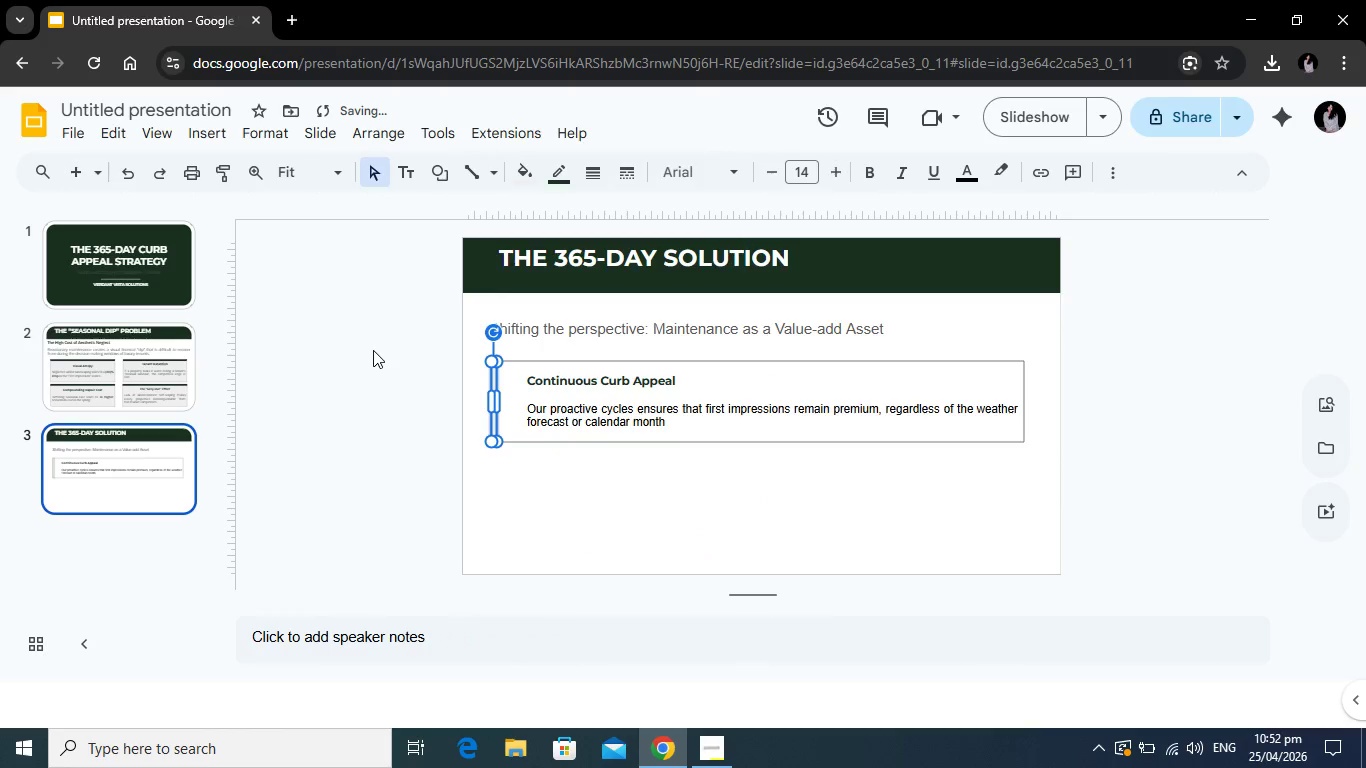 
double_click([373, 350])
 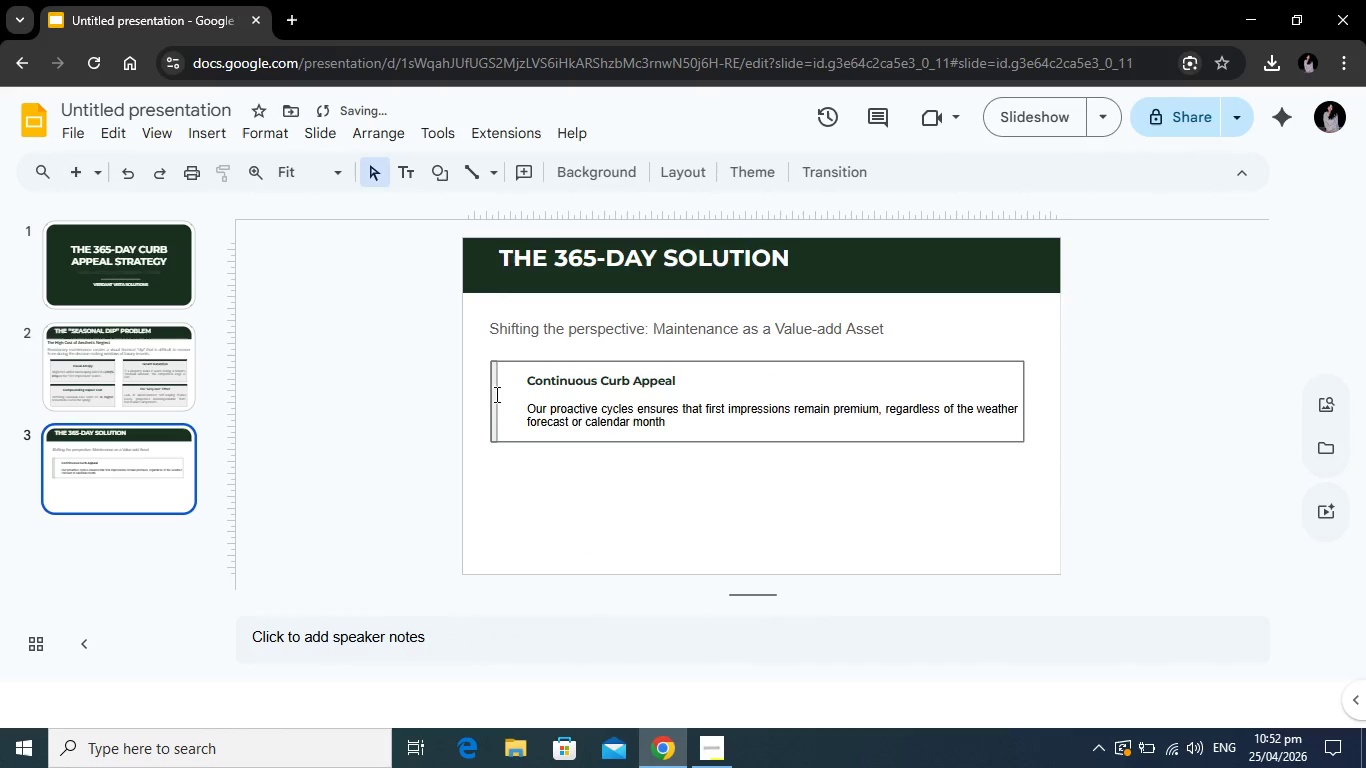 
left_click([495, 394])
 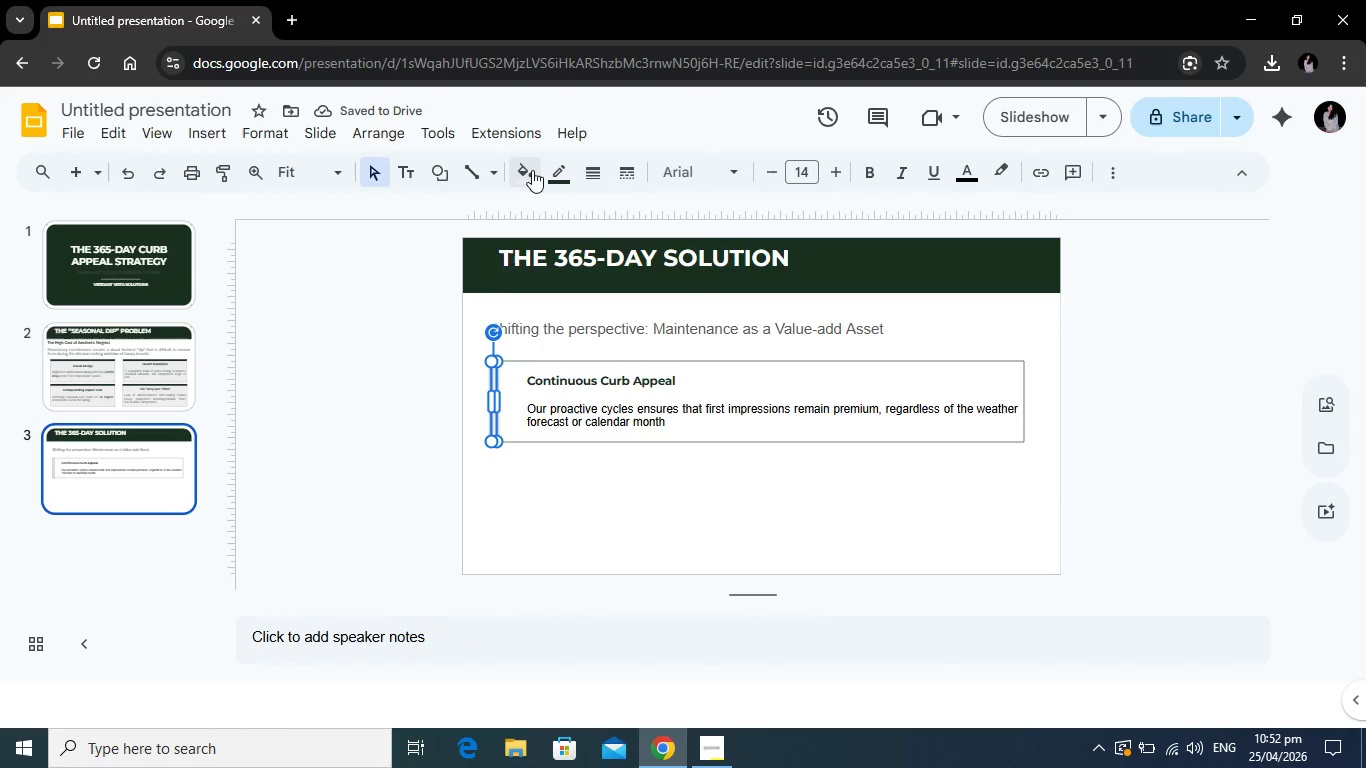 
left_click([531, 170])
 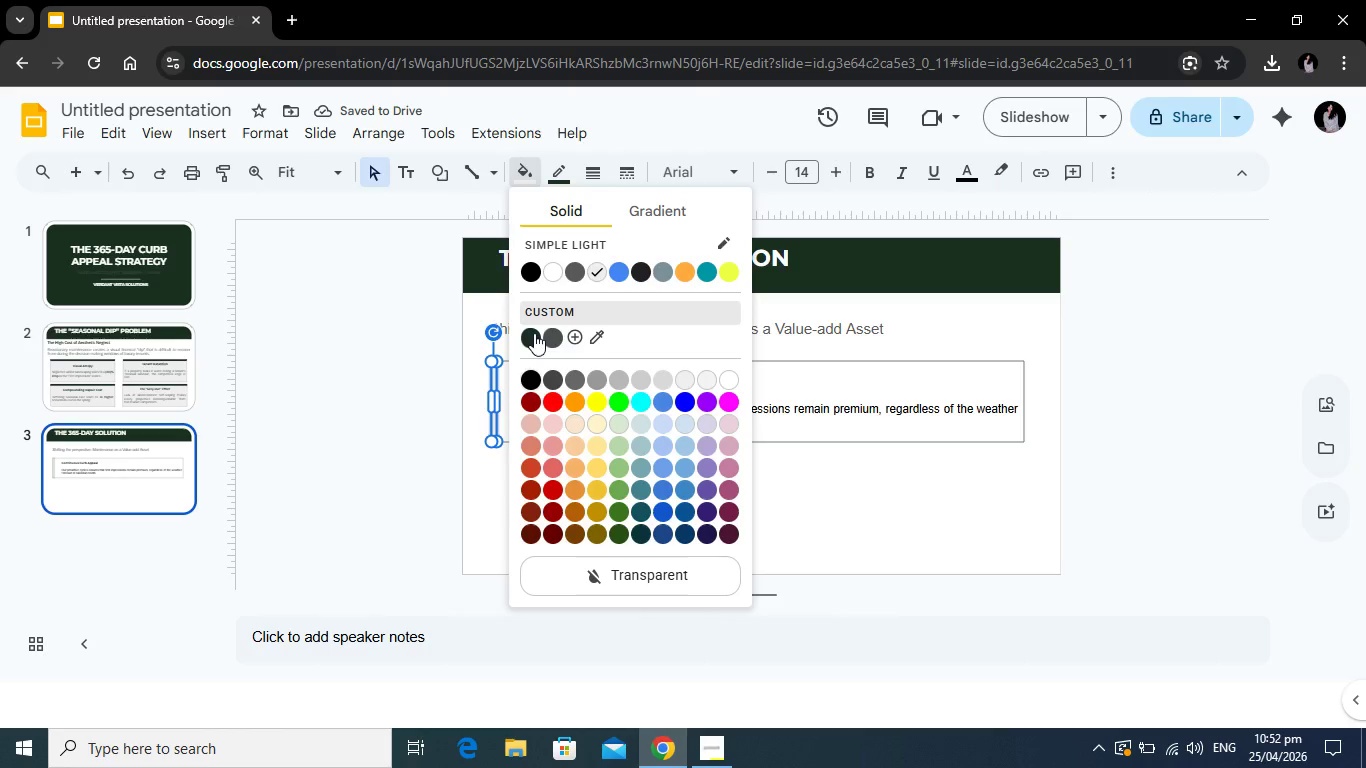 
left_click([534, 333])
 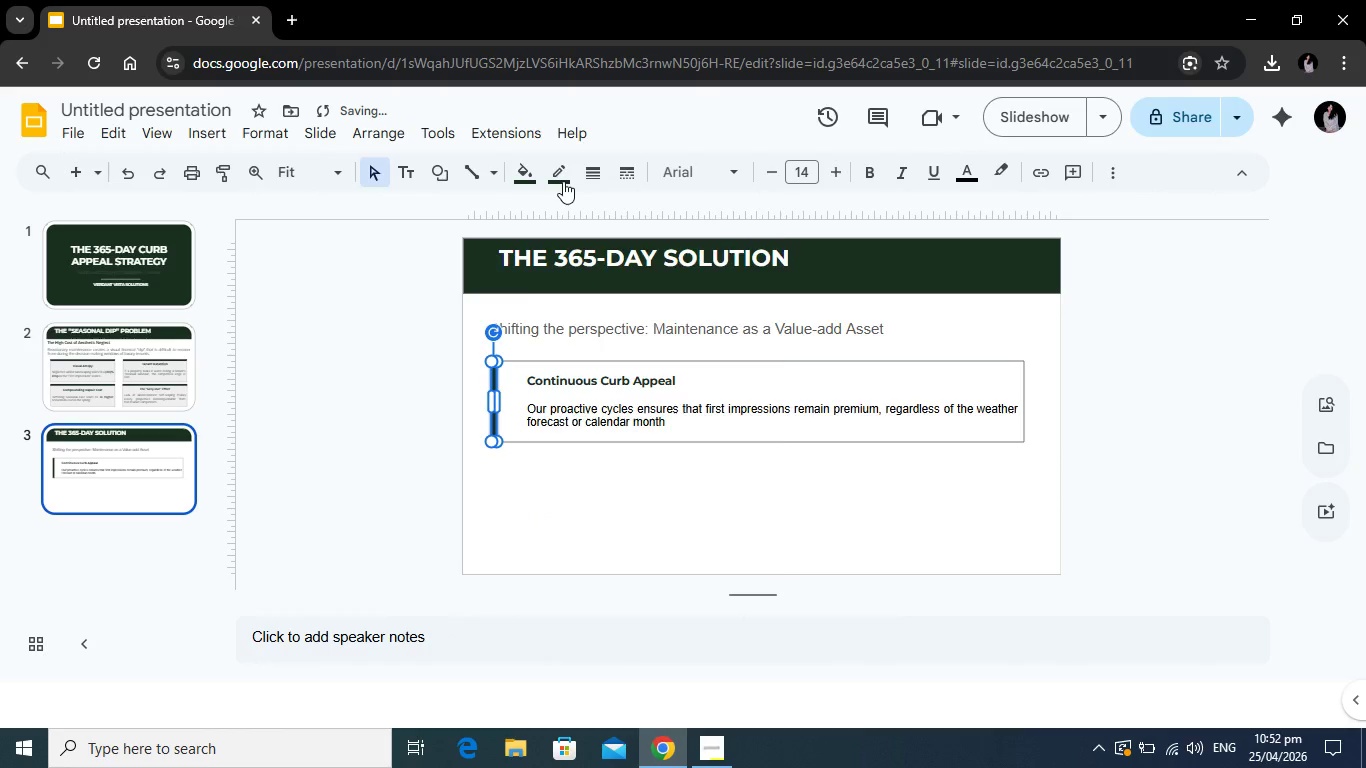 
left_click([563, 181])
 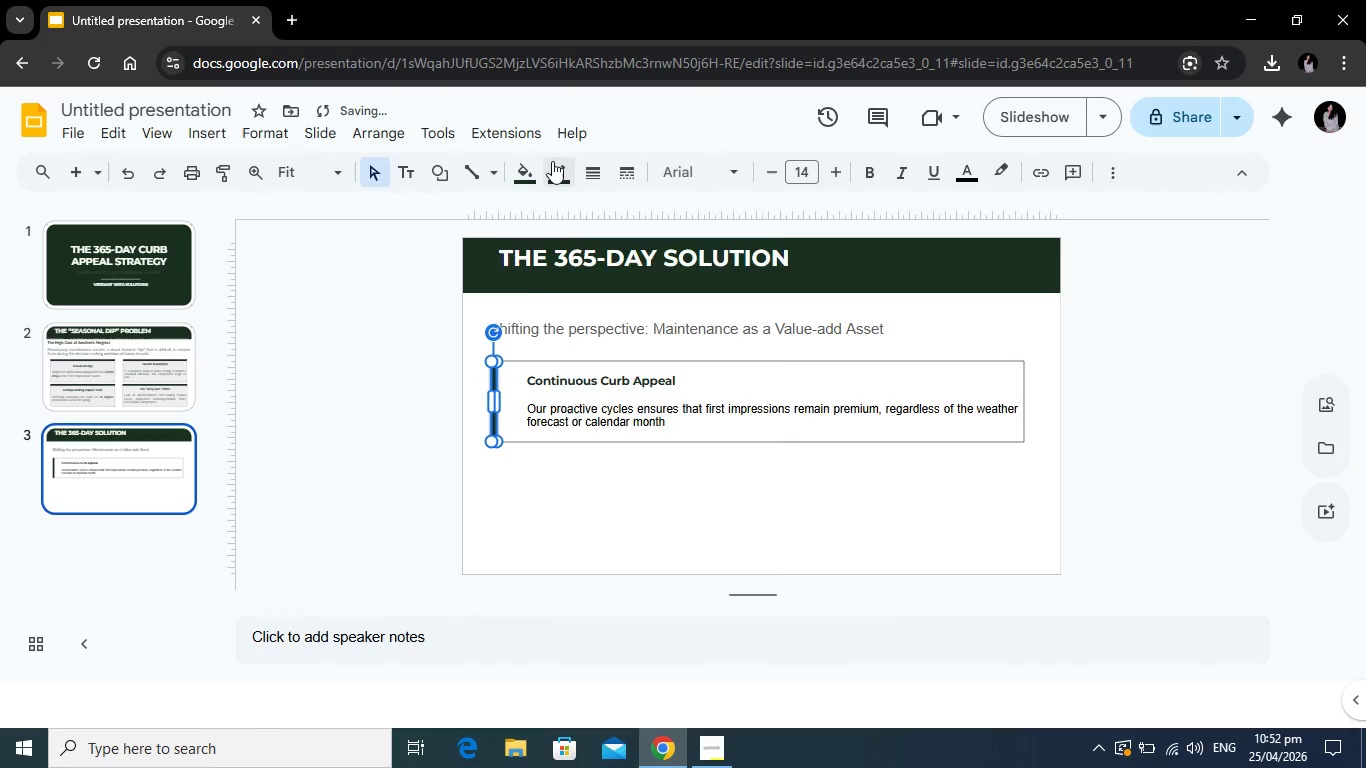 
left_click([551, 160])
 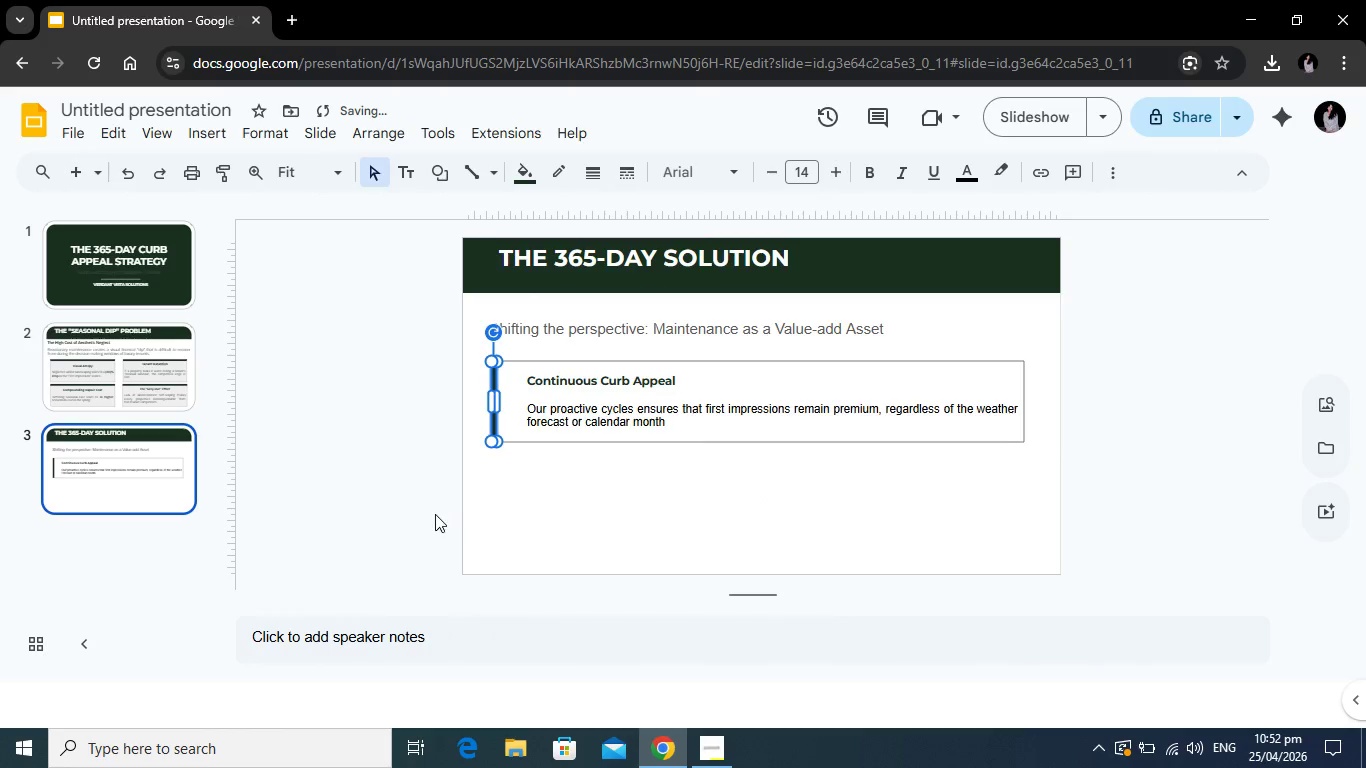 
double_click([433, 514])
 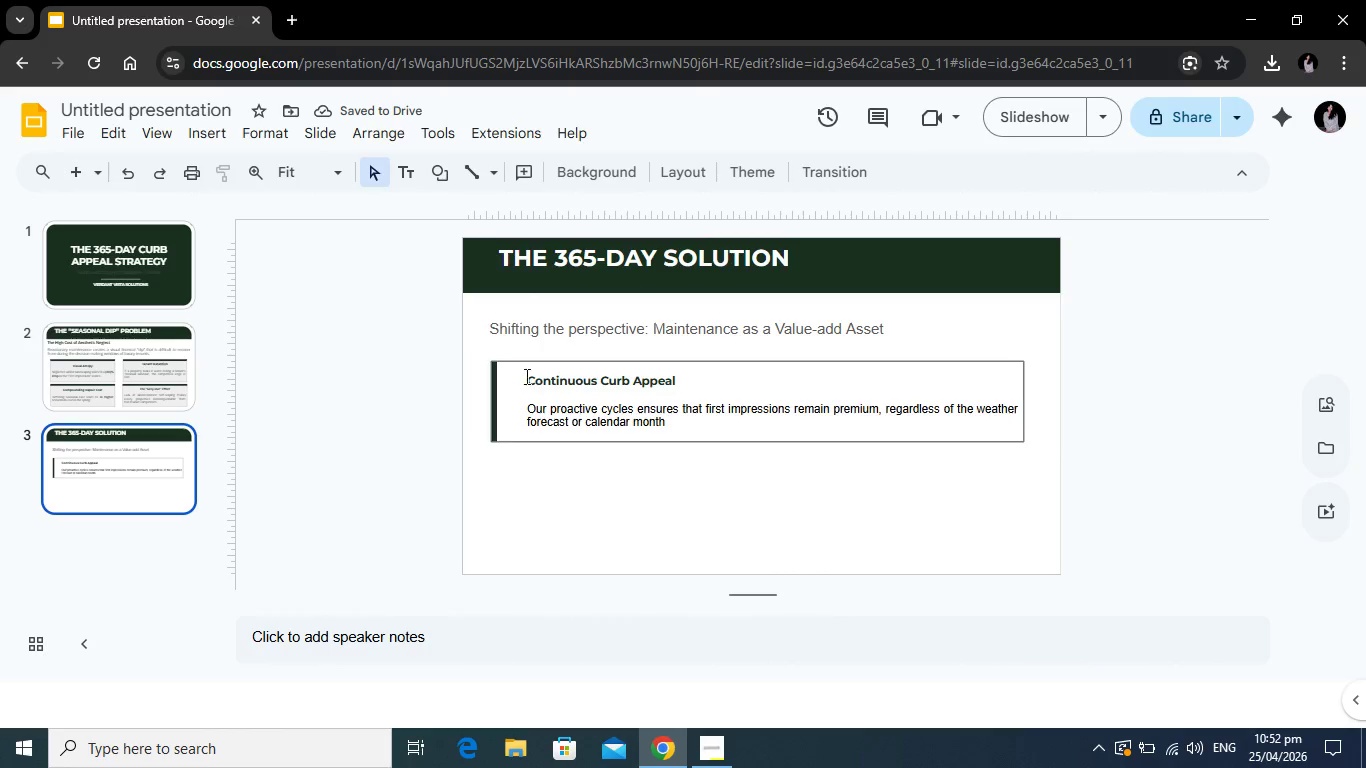 
left_click([570, 402])
 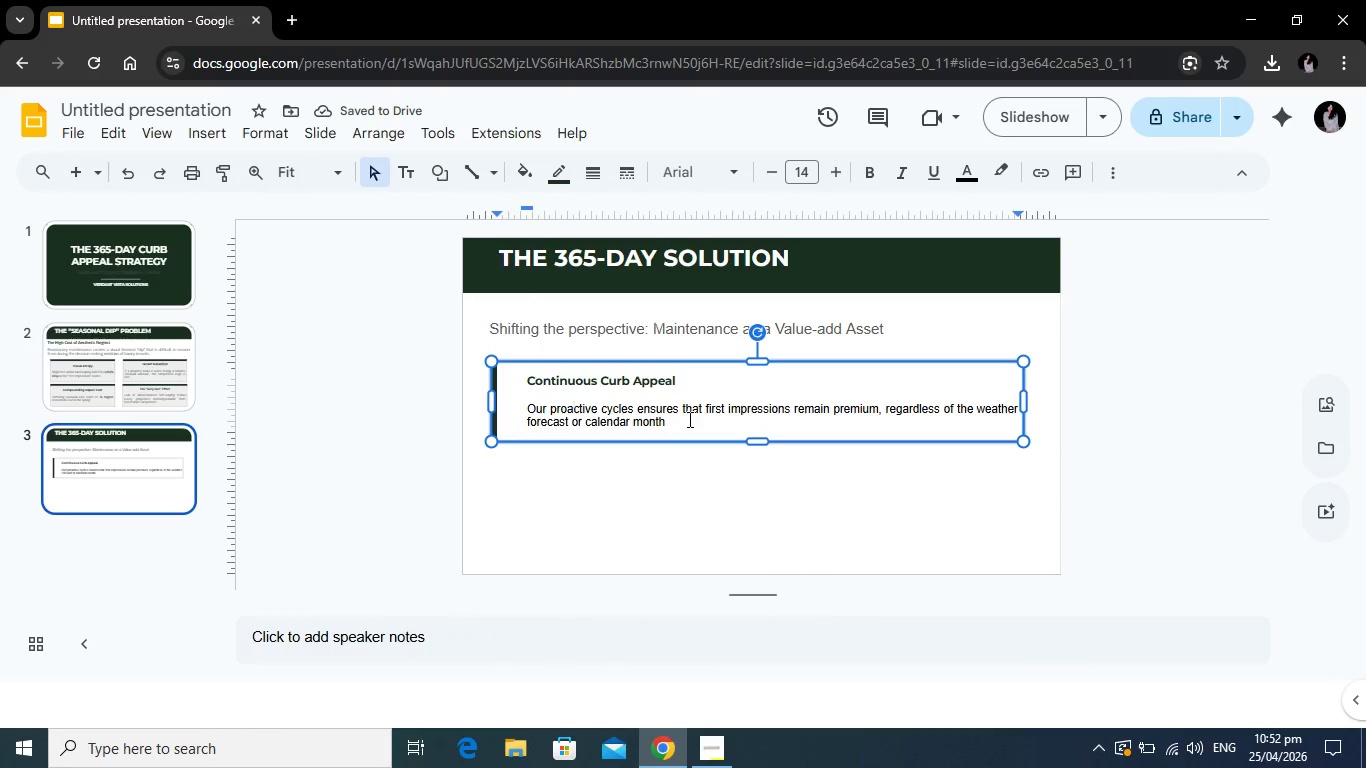 
left_click_drag(start_coordinate=[688, 419], to_coordinate=[513, 398])
 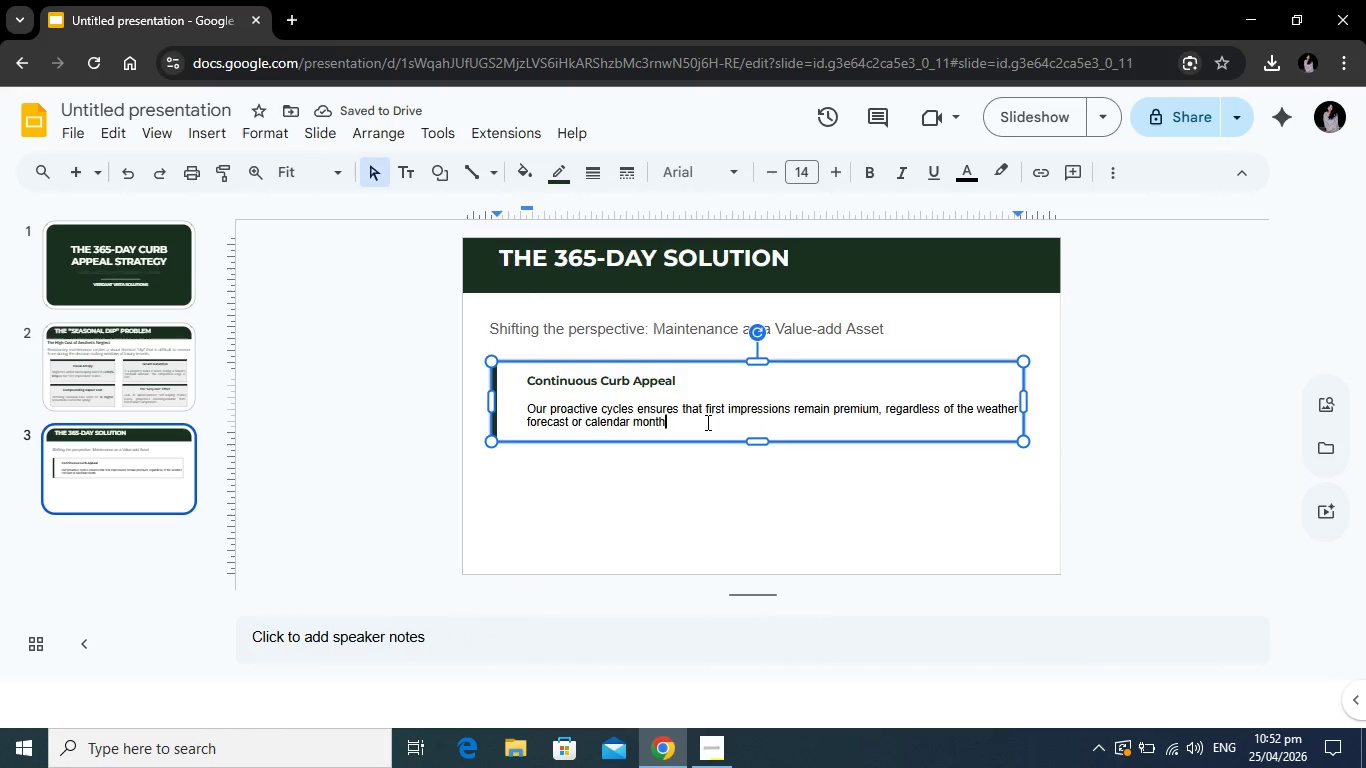 
left_click([705, 421])
 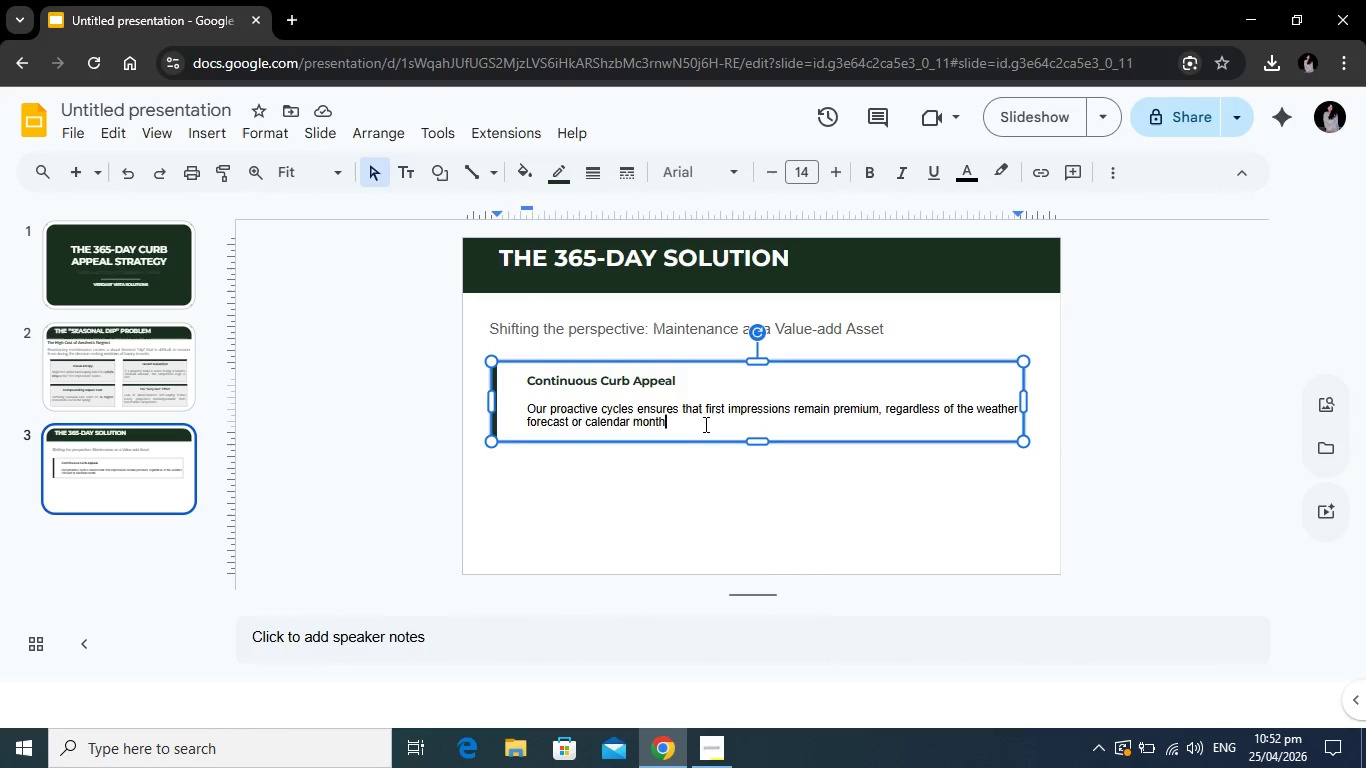 
key(Period)
 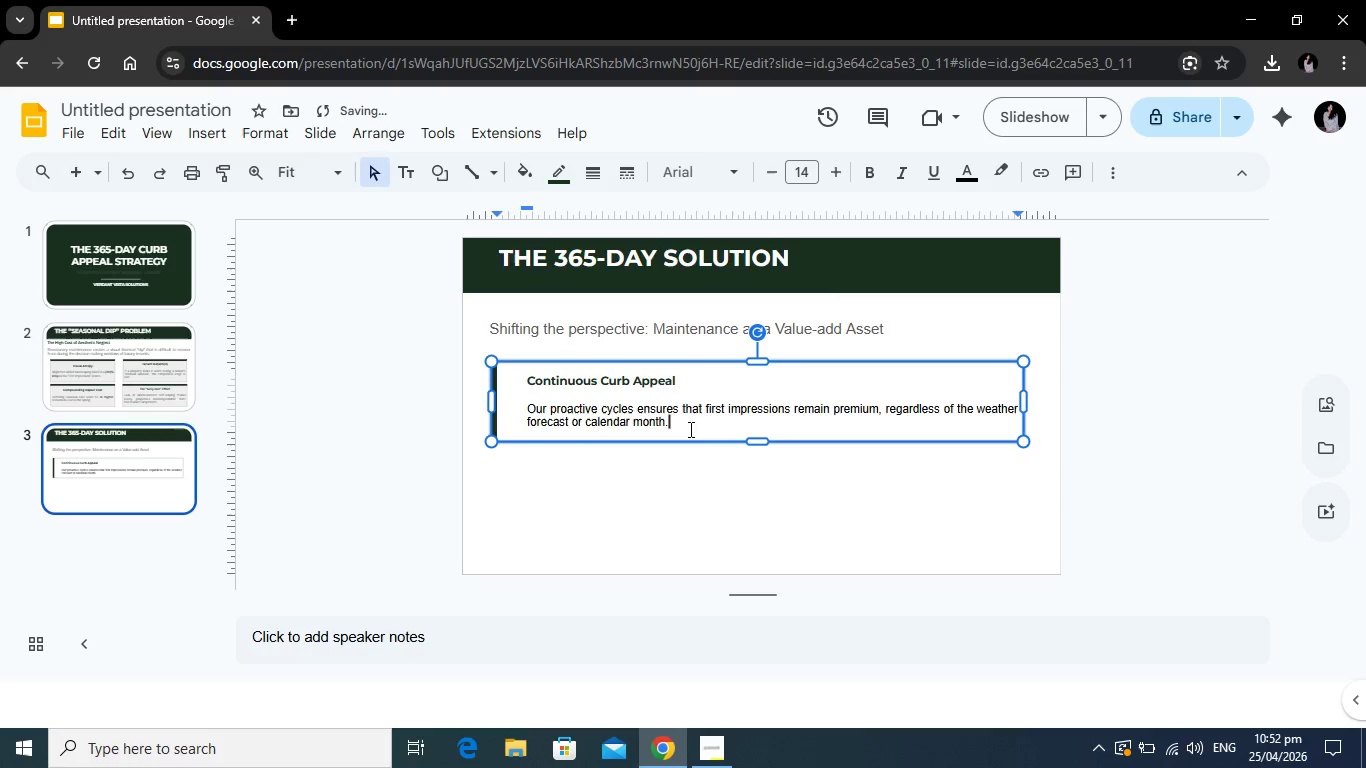 
left_click_drag(start_coordinate=[689, 429], to_coordinate=[529, 404])
 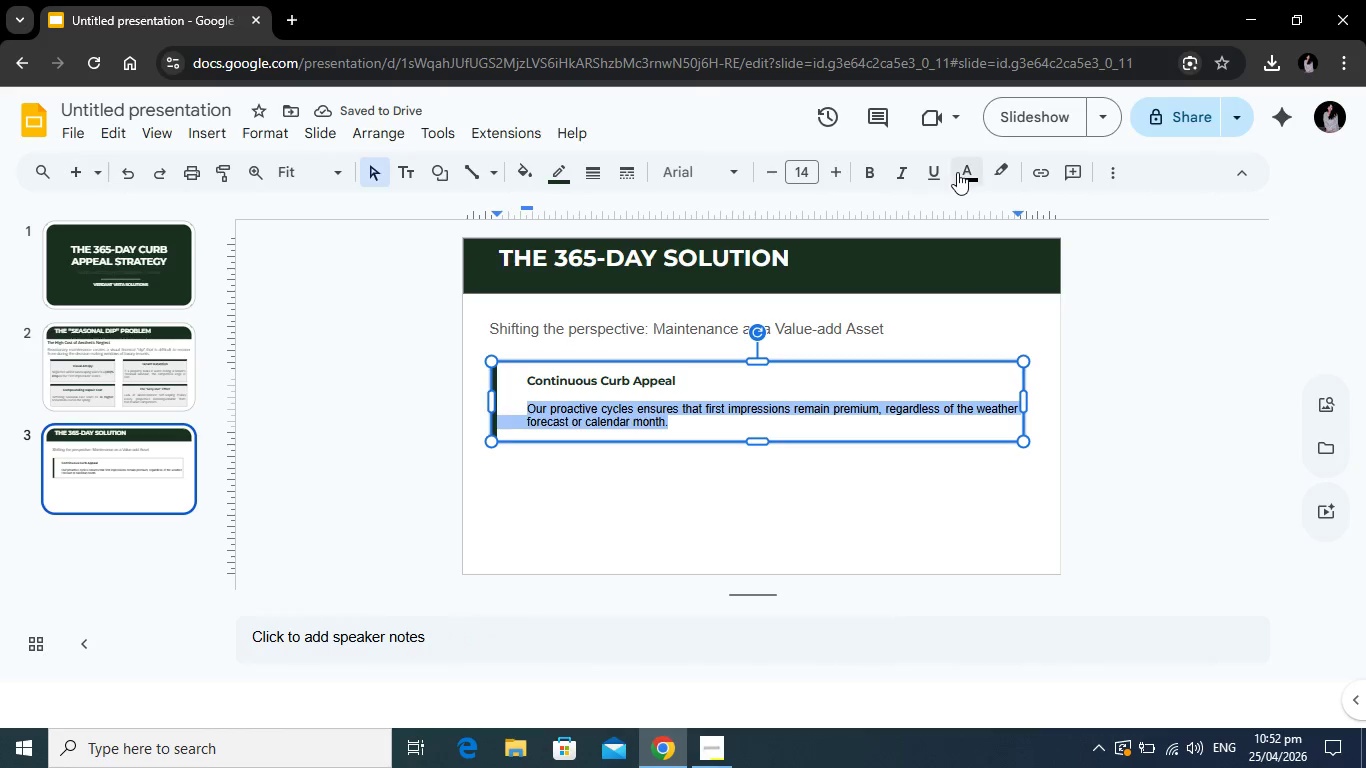 
left_click([957, 172])
 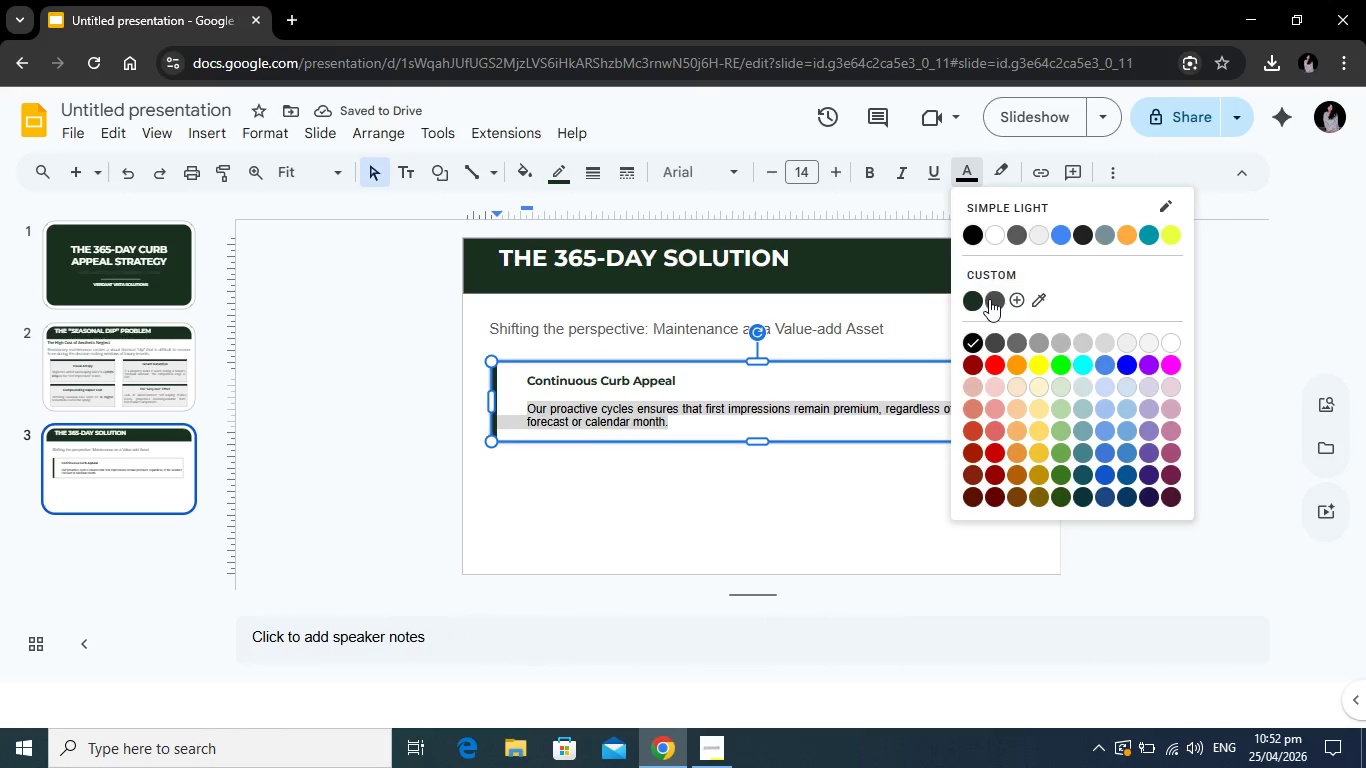 
left_click([989, 299])
 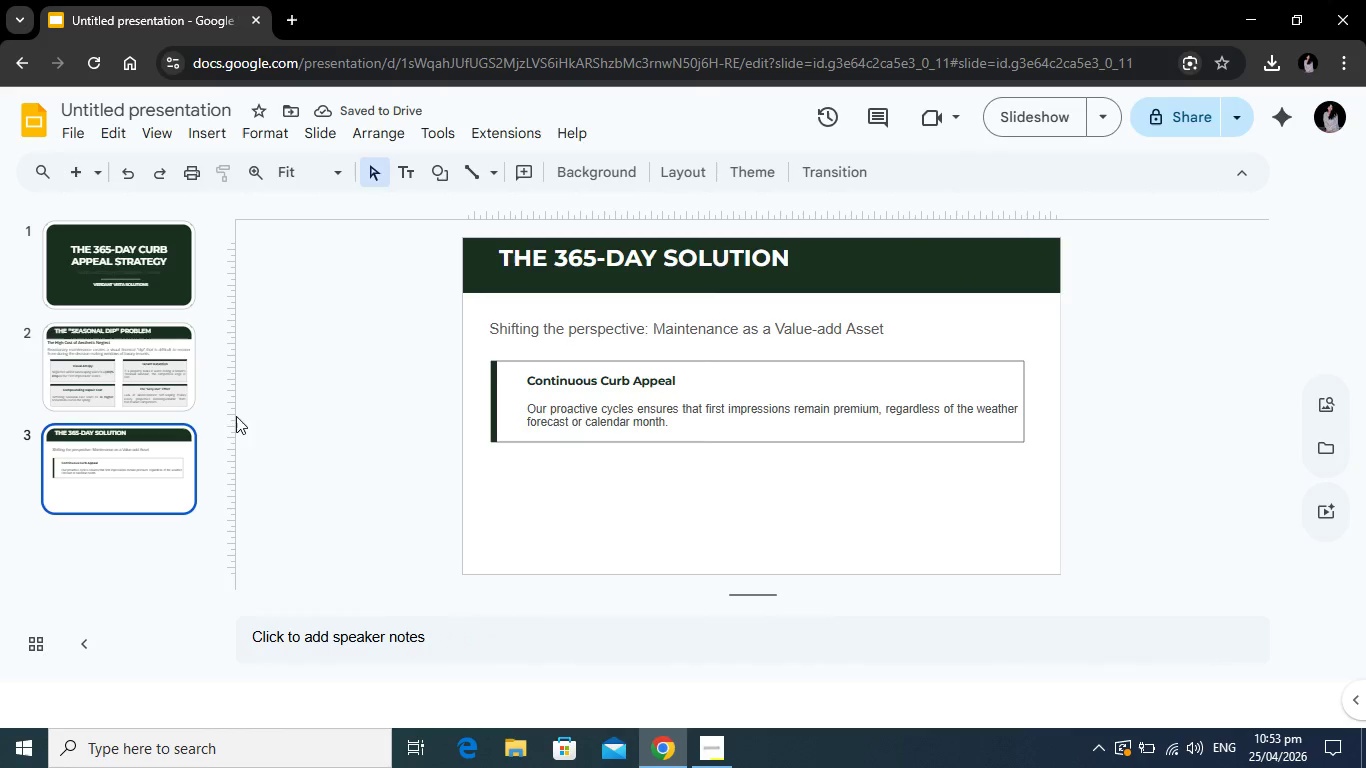 
left_click([655, 413])
 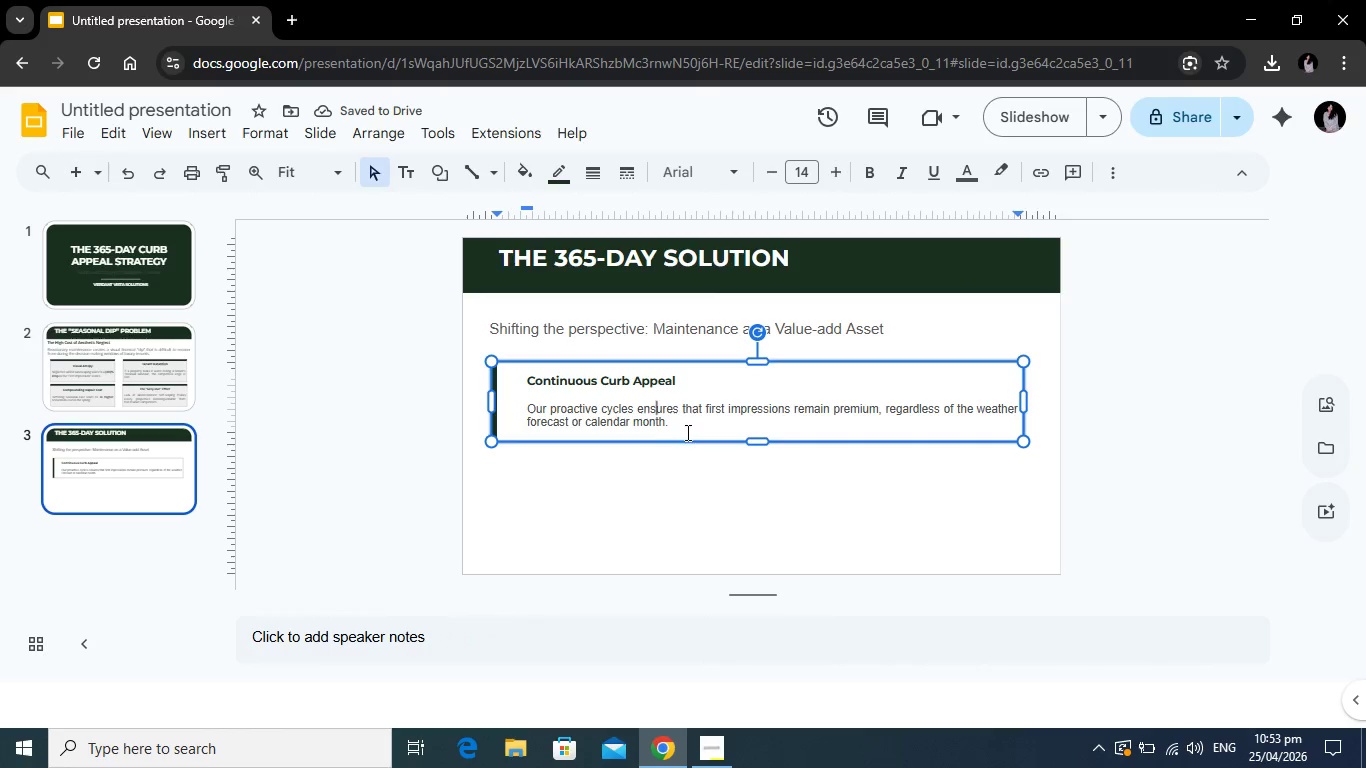 
left_click_drag(start_coordinate=[686, 430], to_coordinate=[520, 408])
 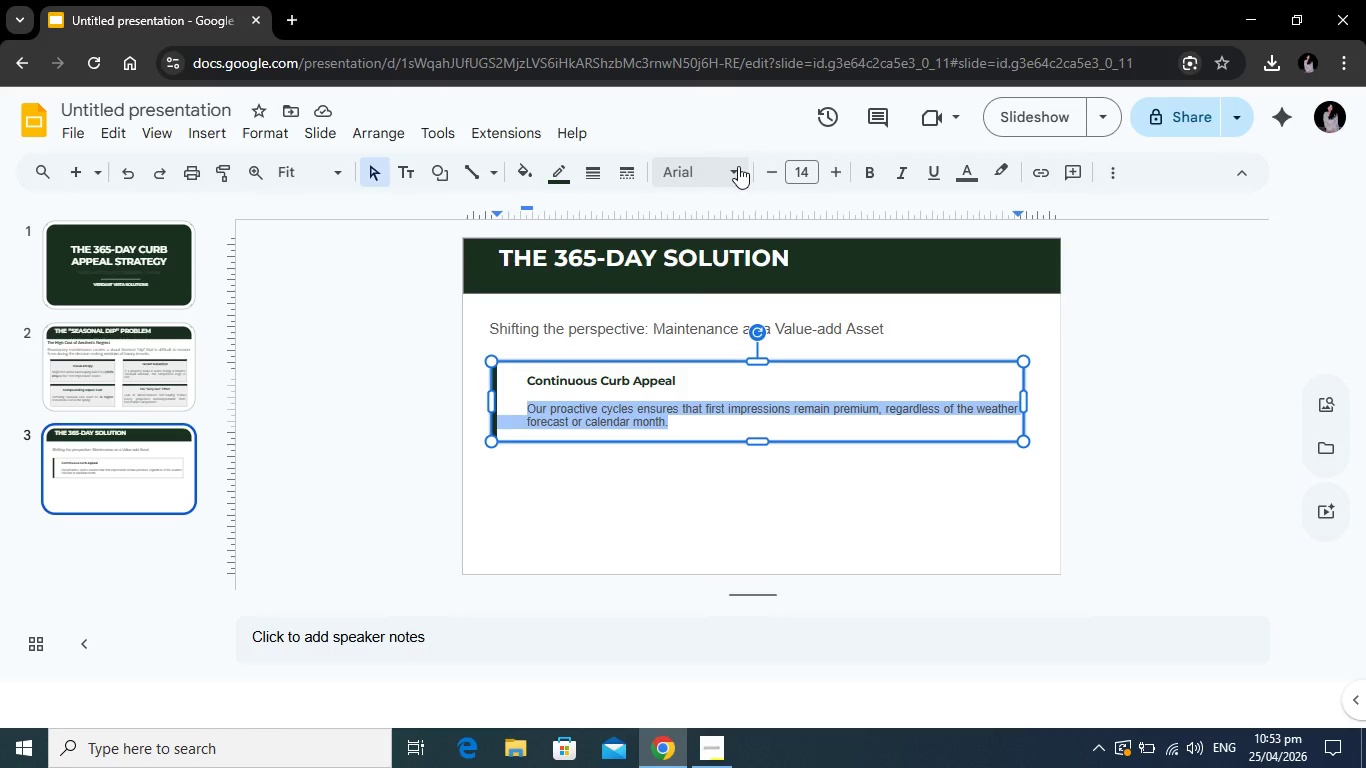 
left_click([738, 166])
 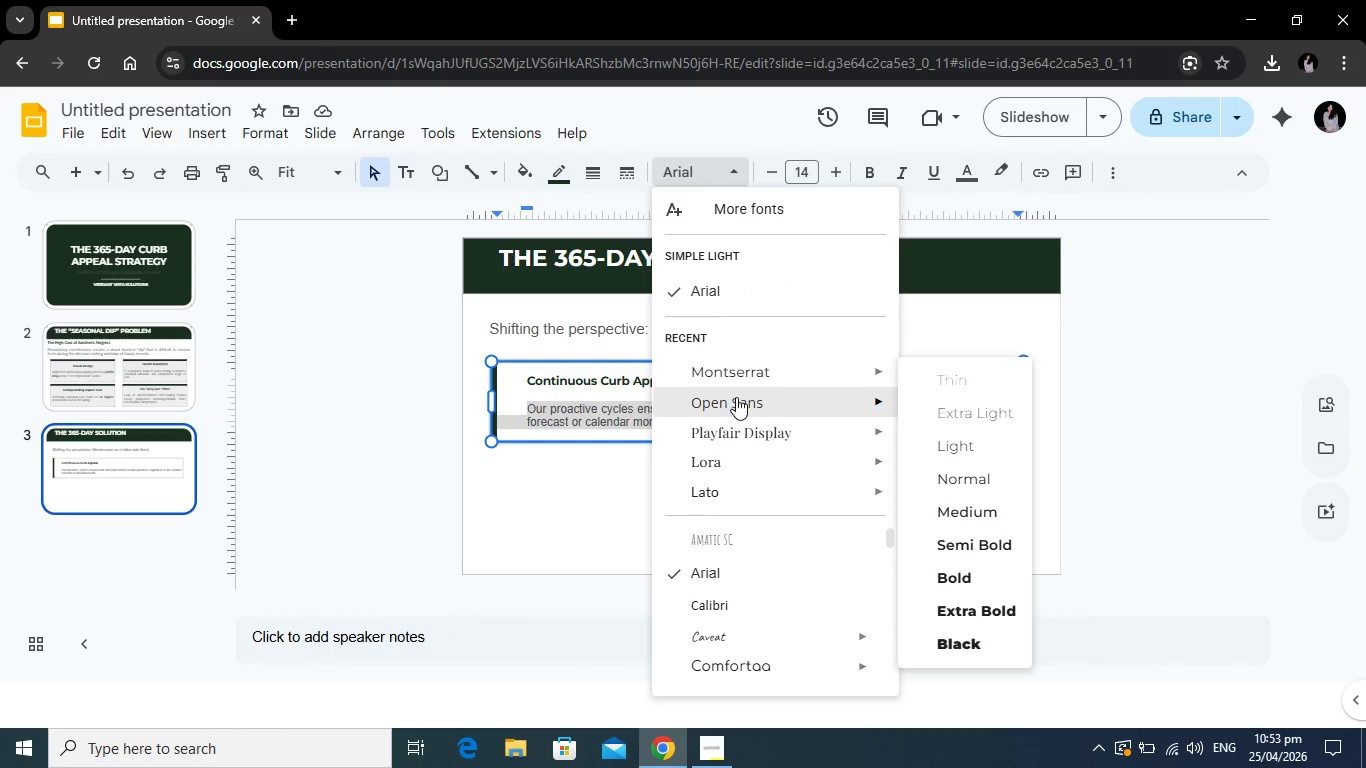 
left_click([736, 397])
 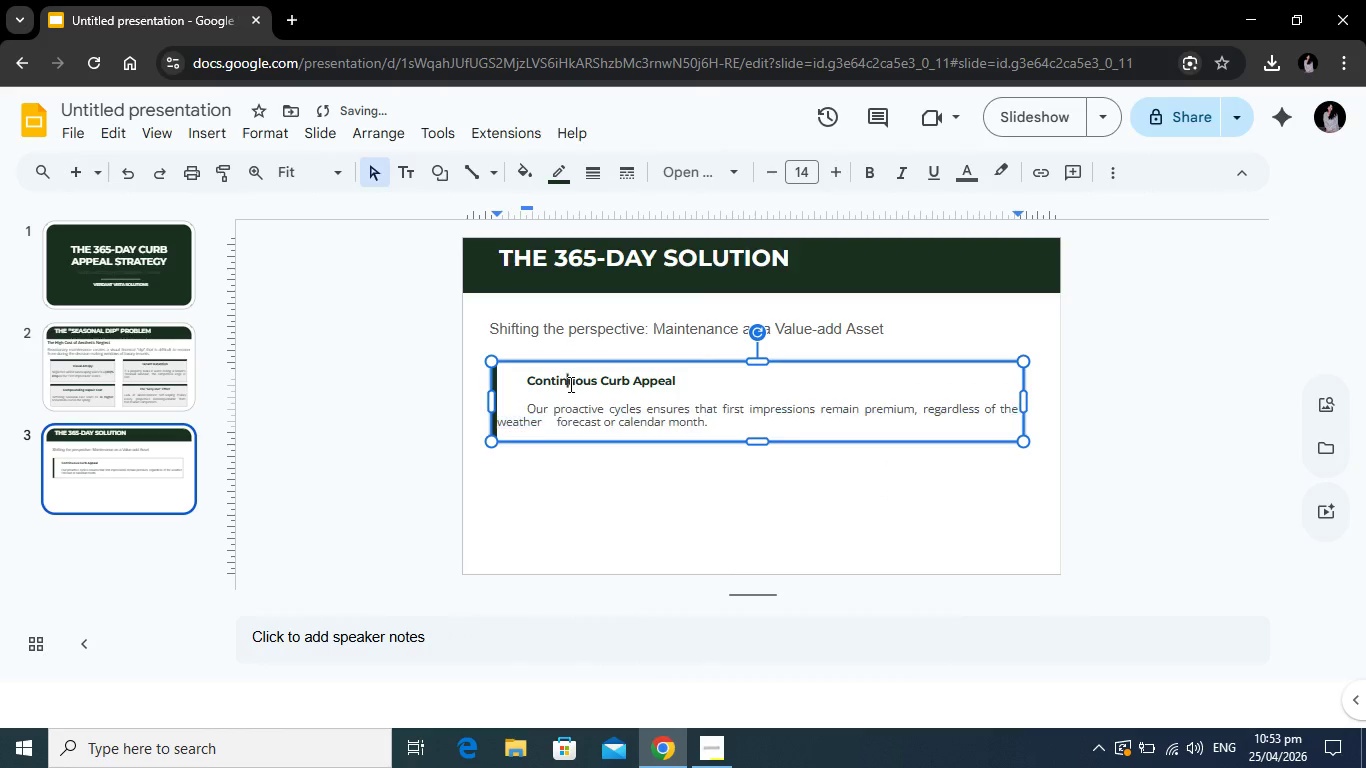 
left_click([569, 383])
 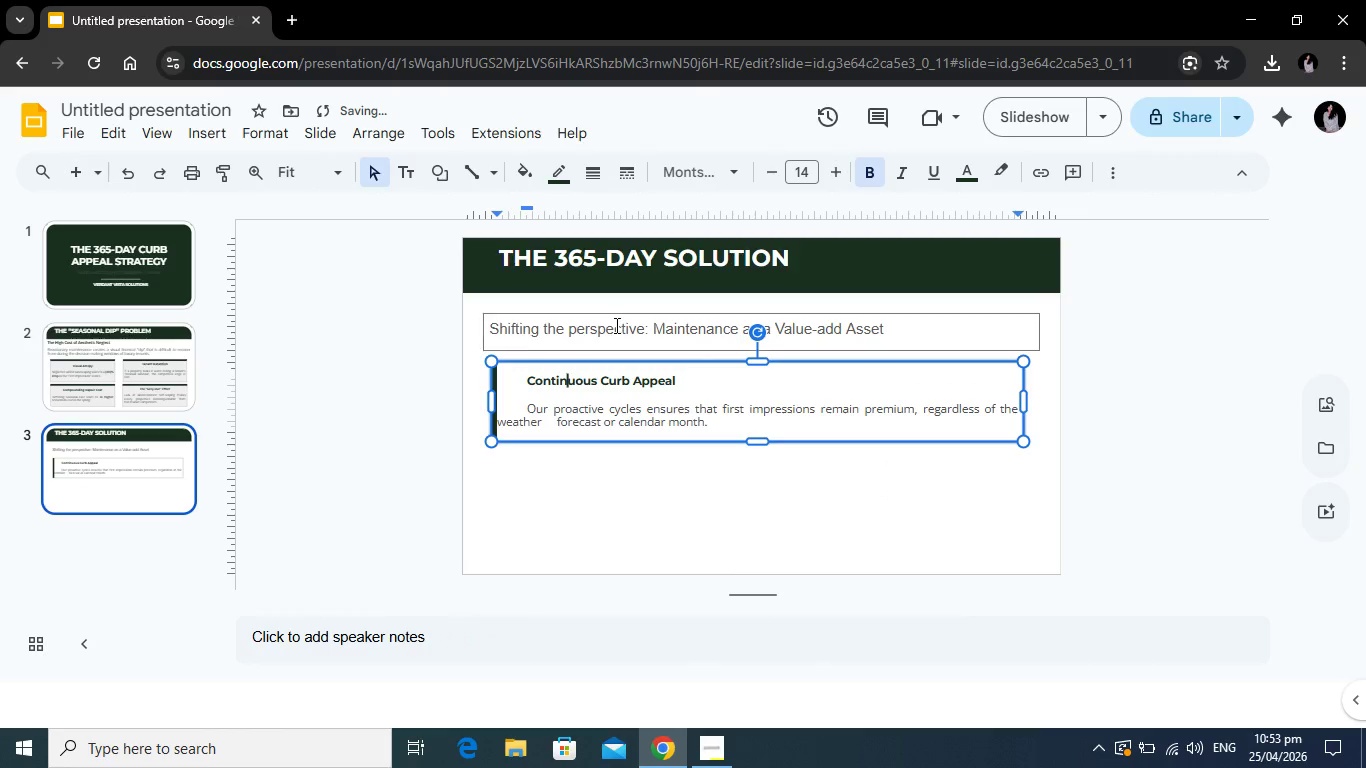 
left_click([615, 330])
 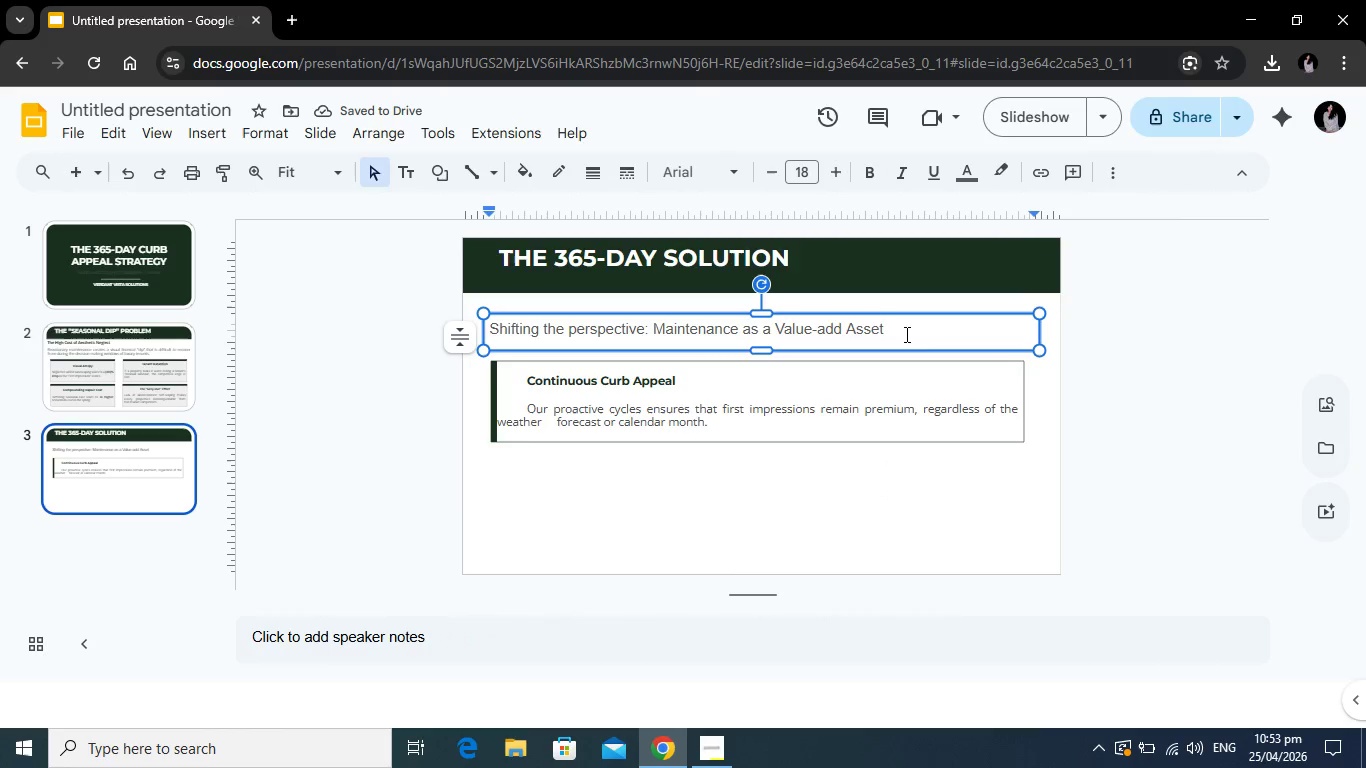 
left_click_drag(start_coordinate=[909, 336], to_coordinate=[898, 335])
 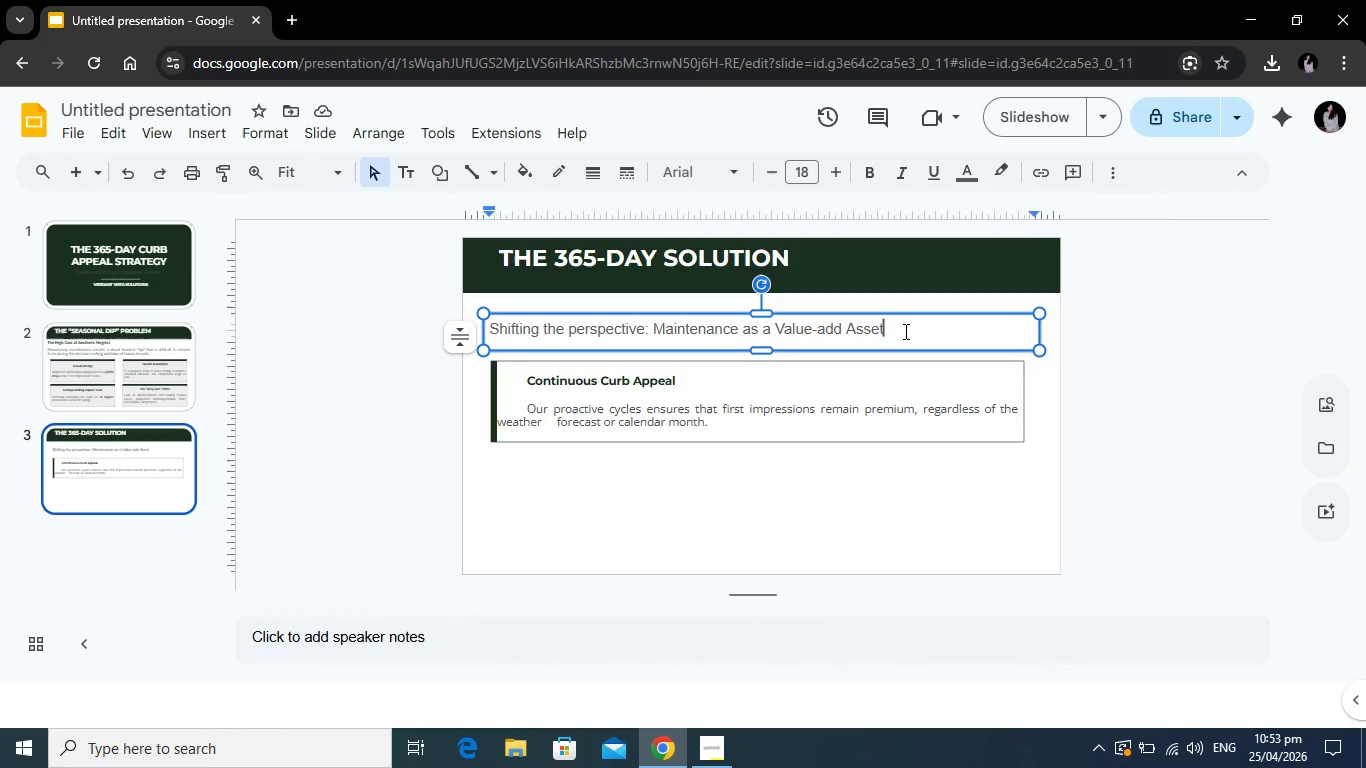 
left_click([904, 331])
 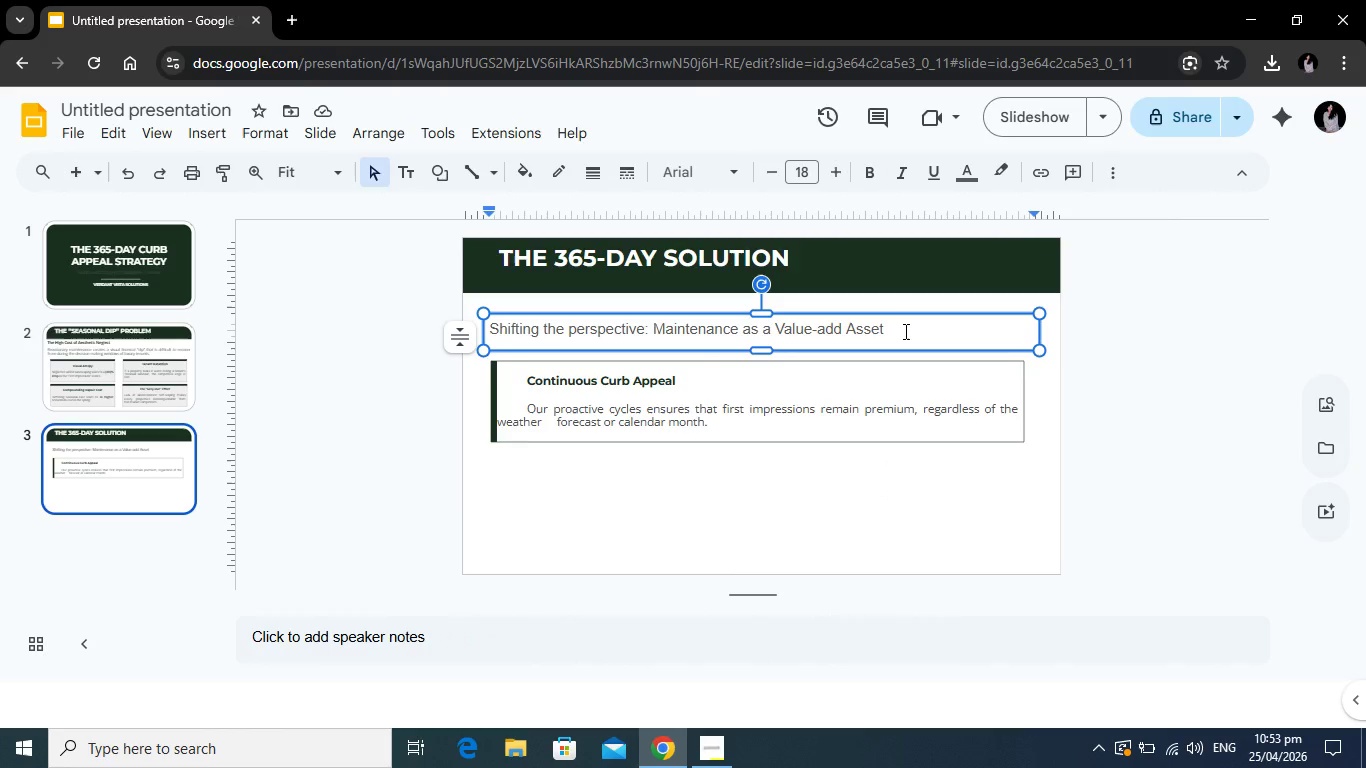 
key(Period)
 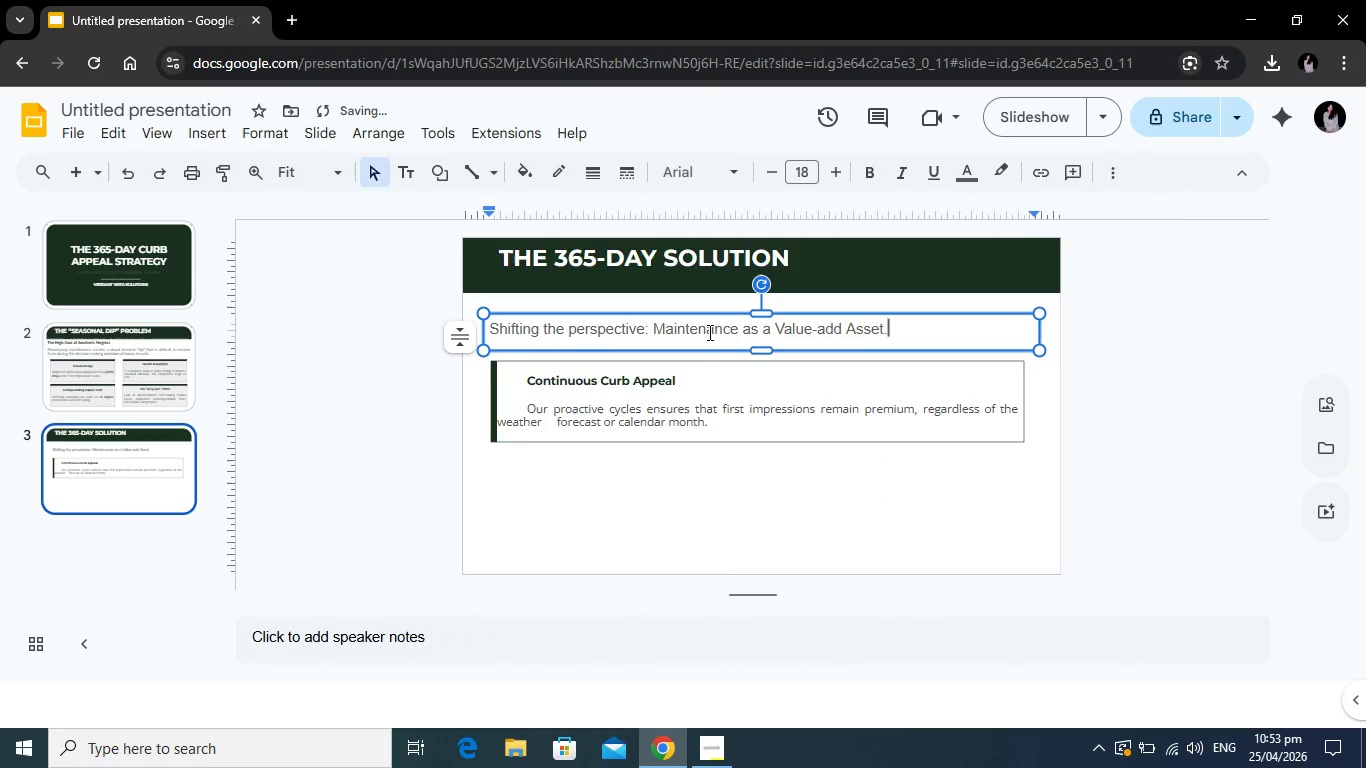 
left_click_drag(start_coordinate=[906, 330], to_coordinate=[472, 339])
 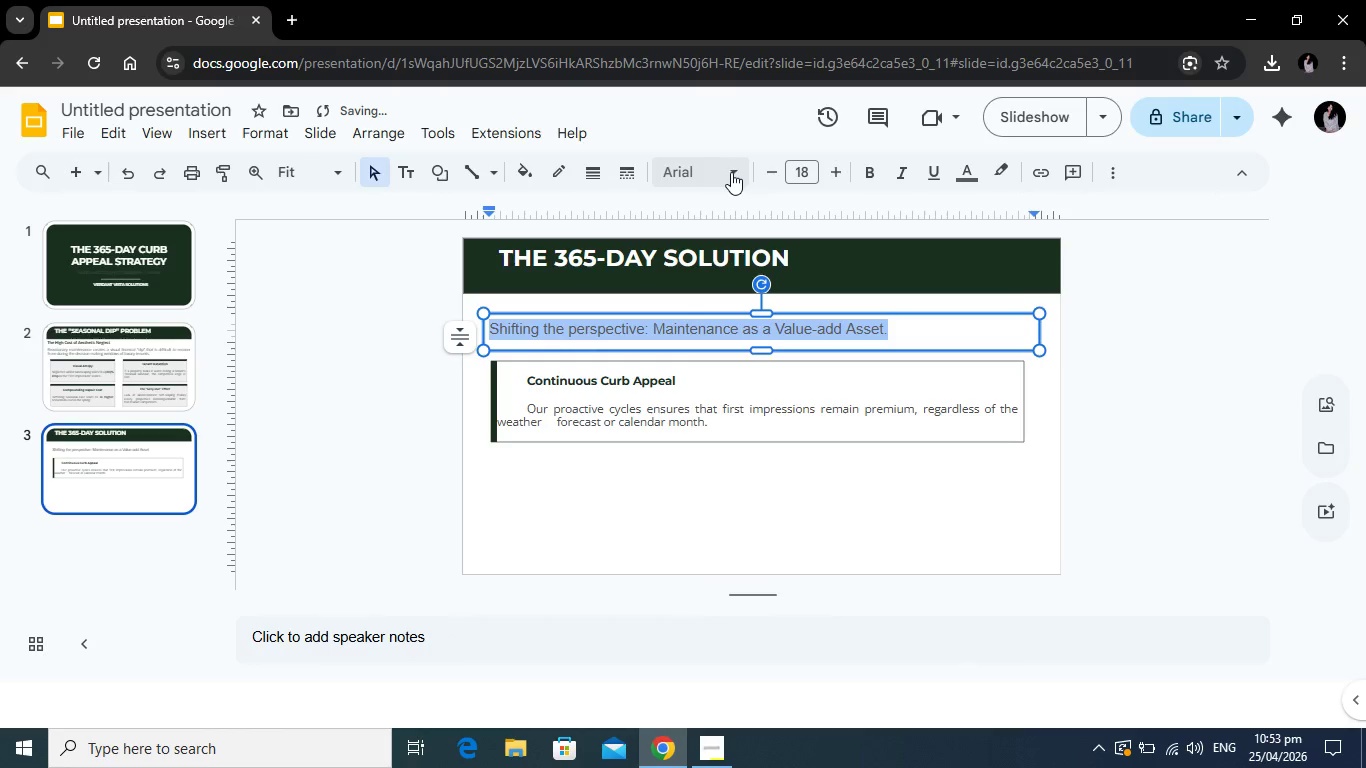 
left_click([731, 172])
 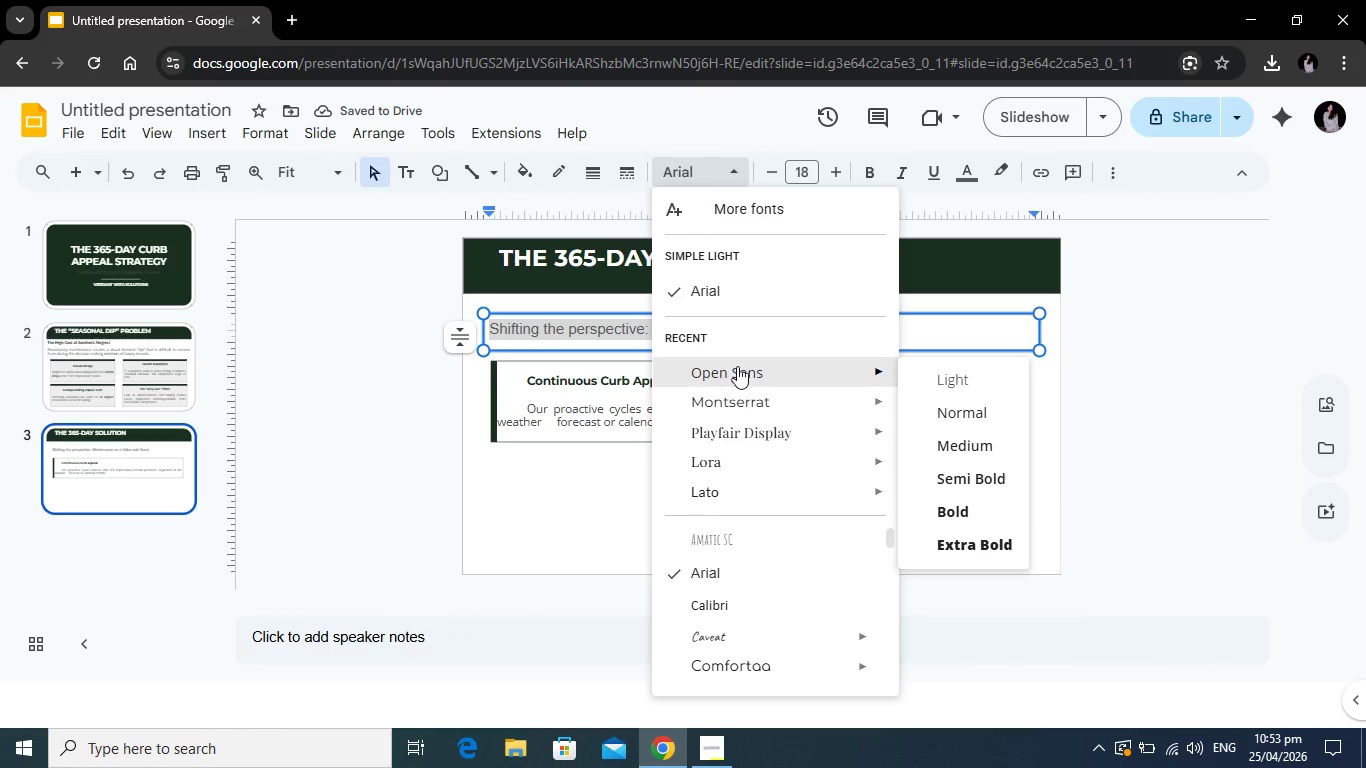 
left_click([737, 366])
 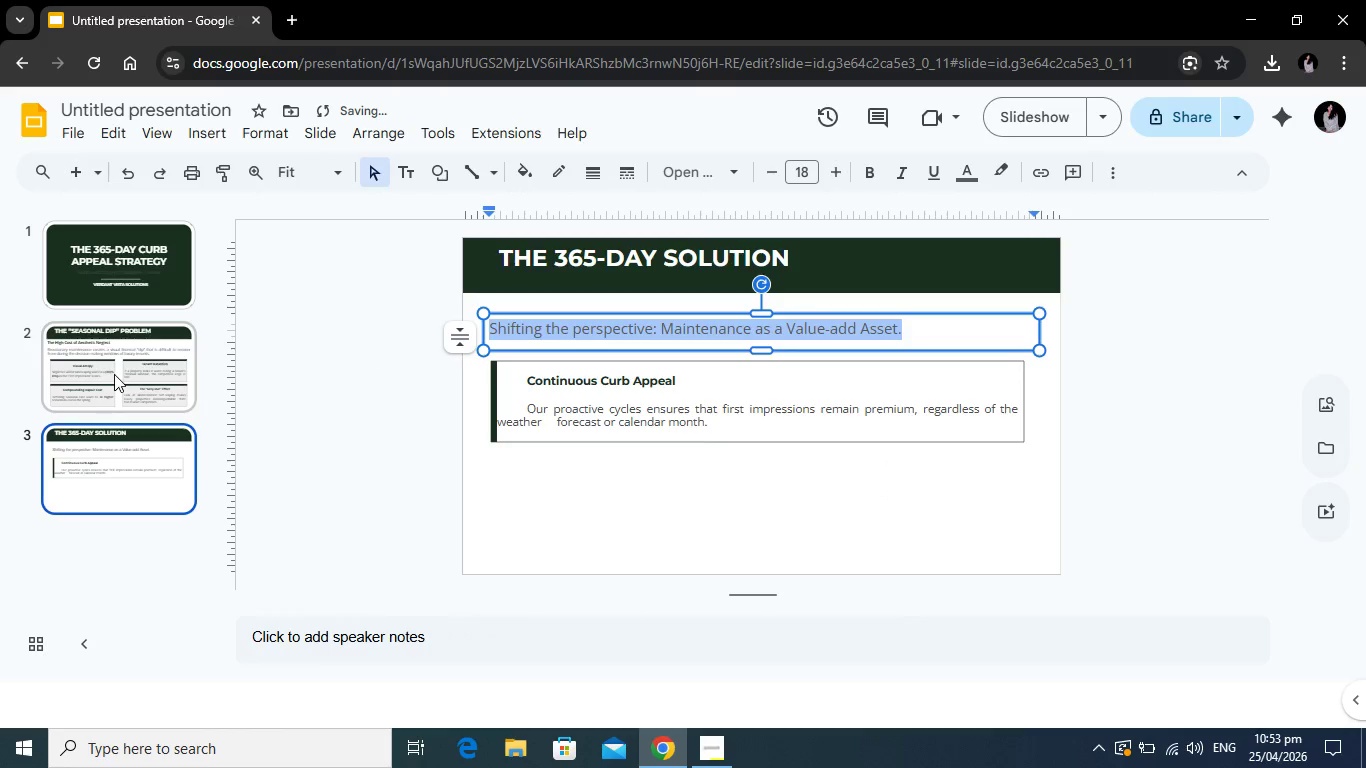 
left_click([114, 374])
 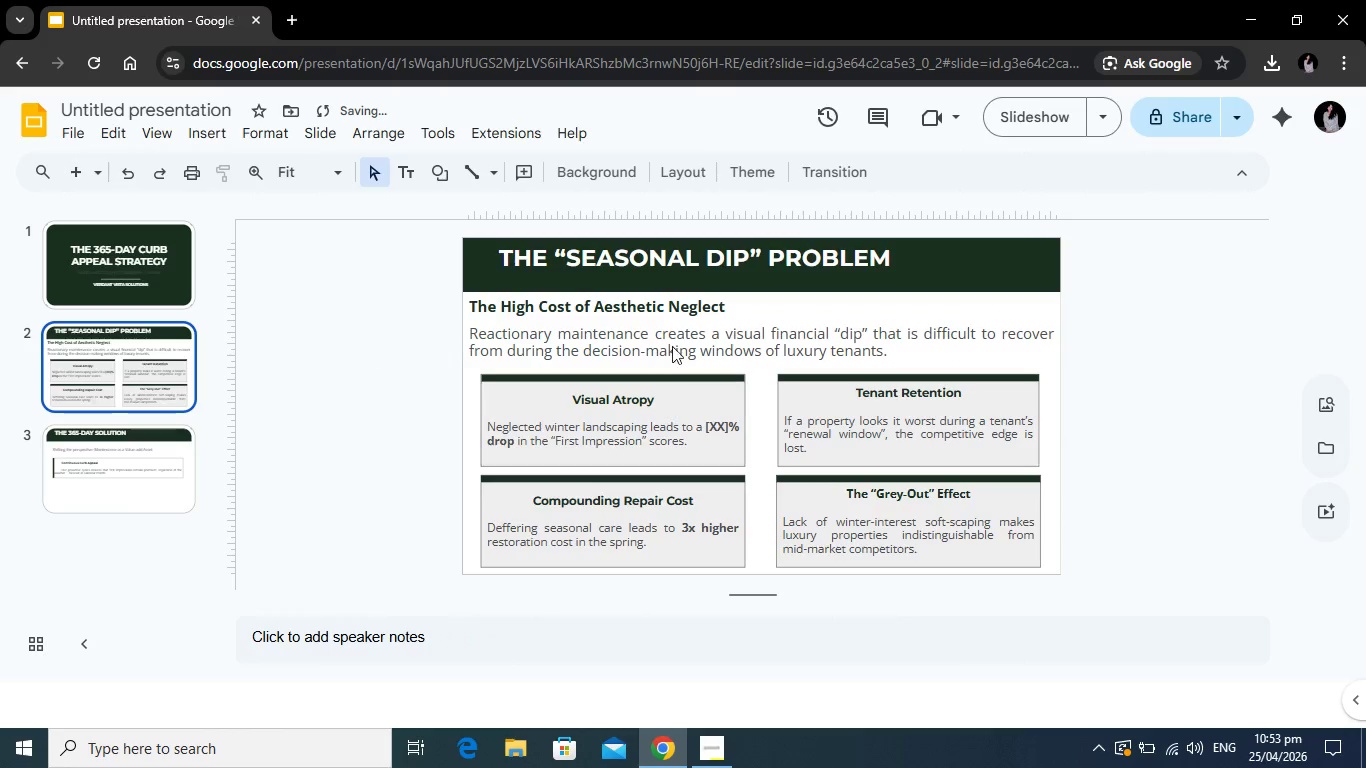 
left_click([674, 344])
 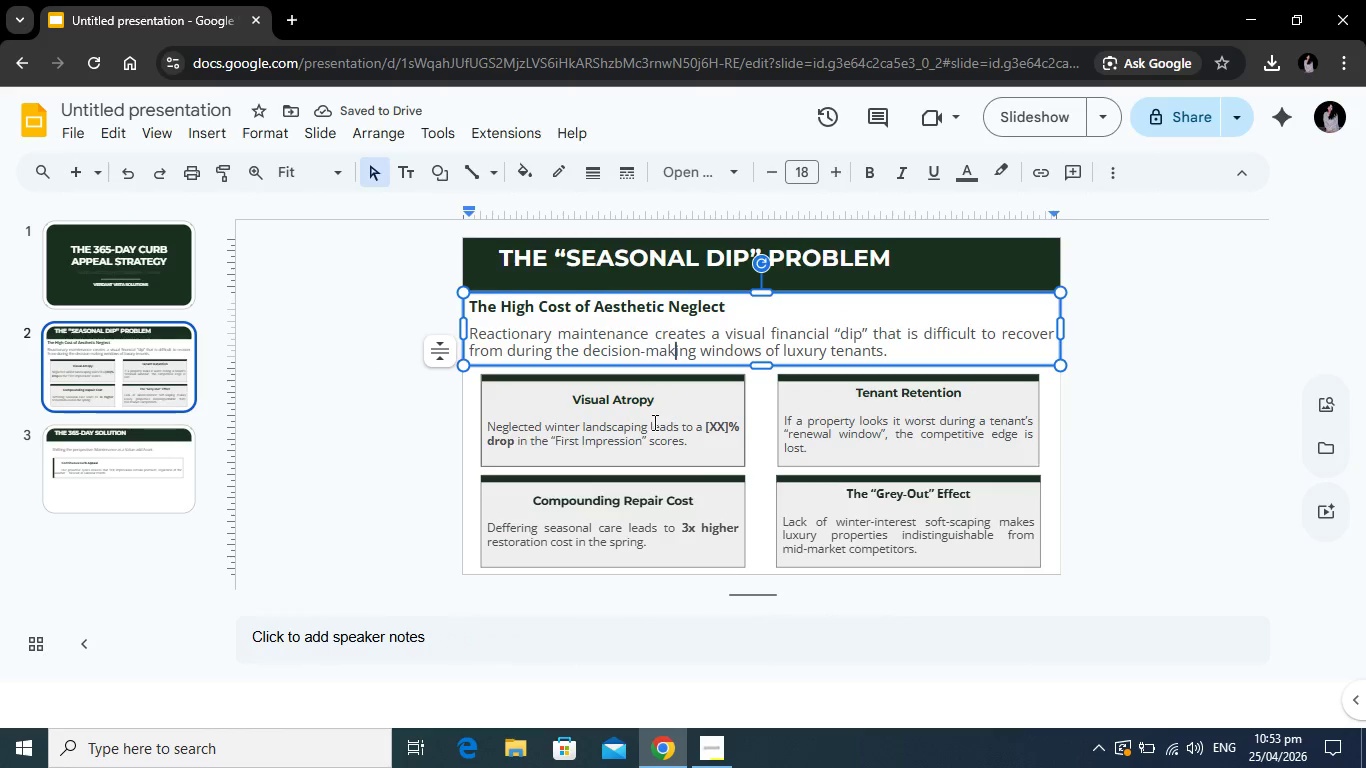 
left_click([643, 438])
 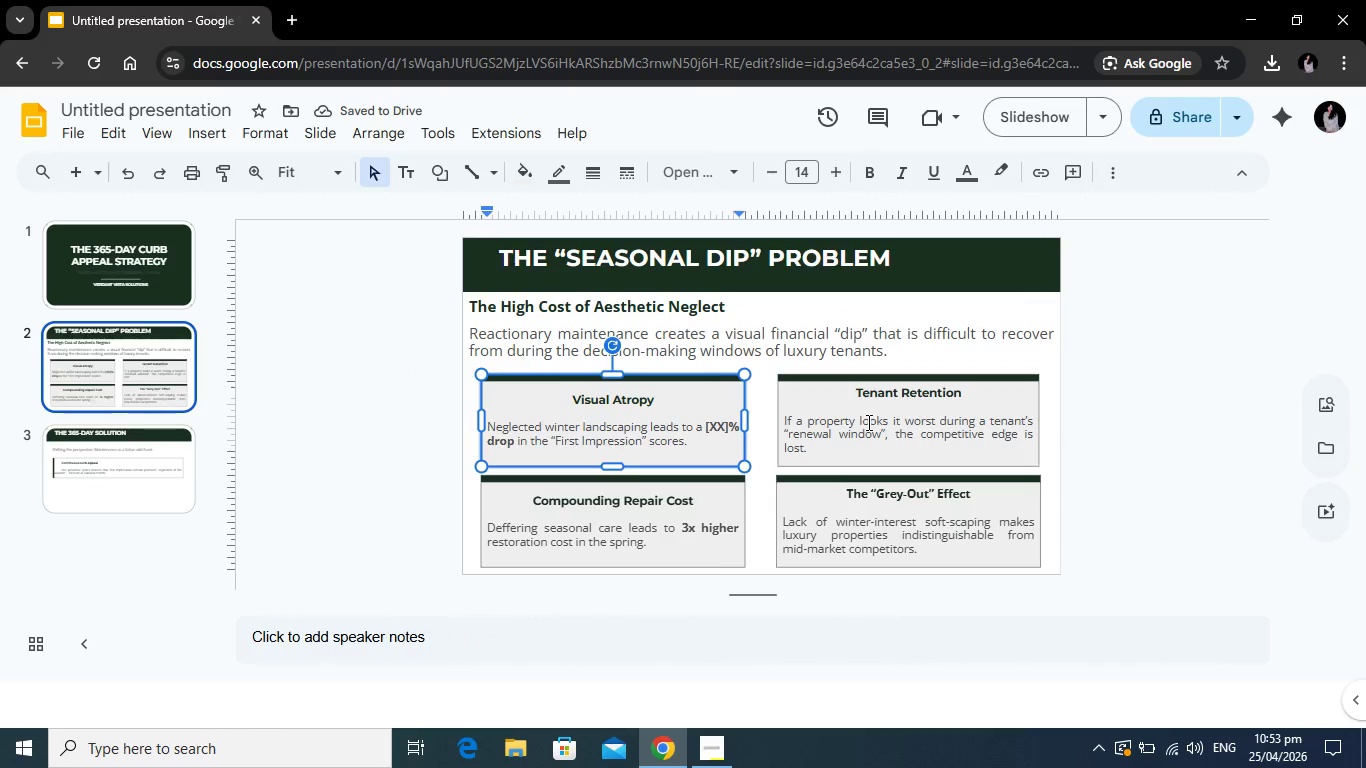 
left_click([867, 422])
 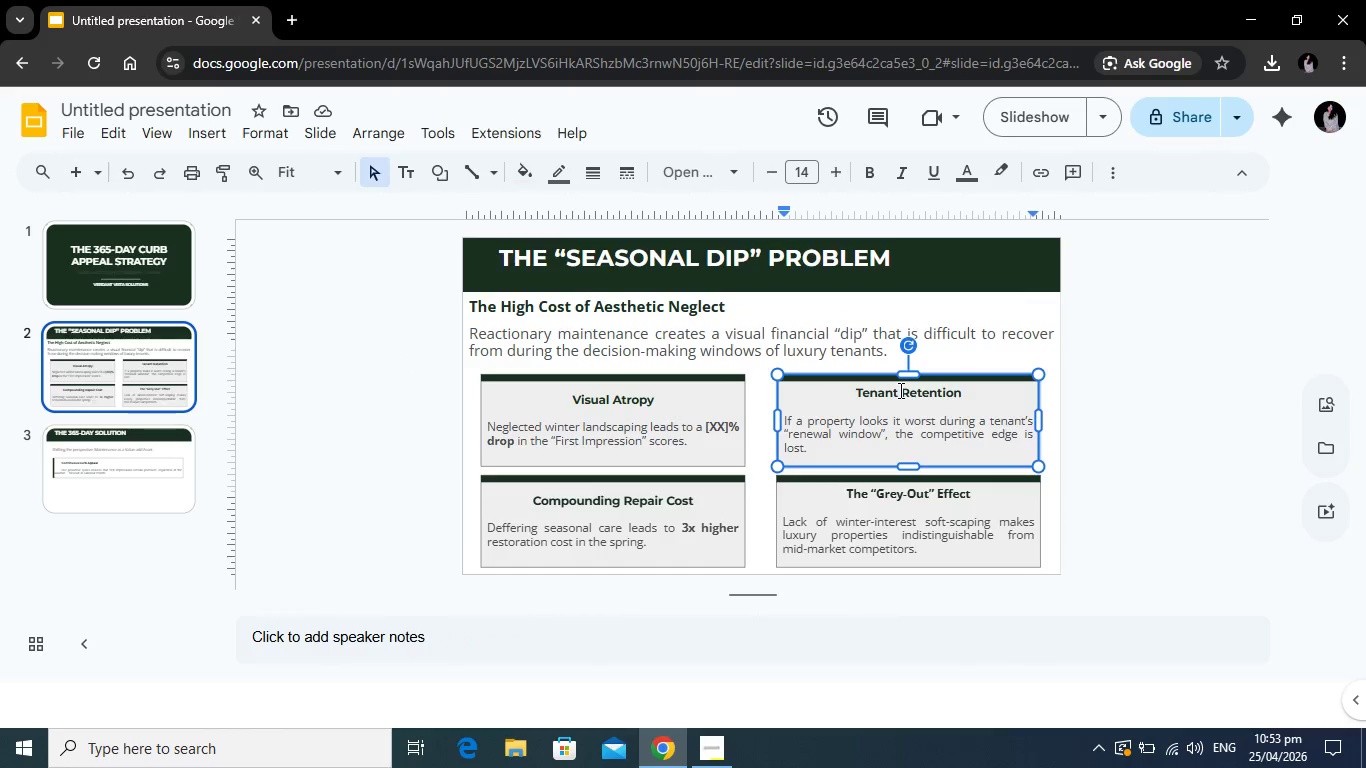 
left_click([899, 390])
 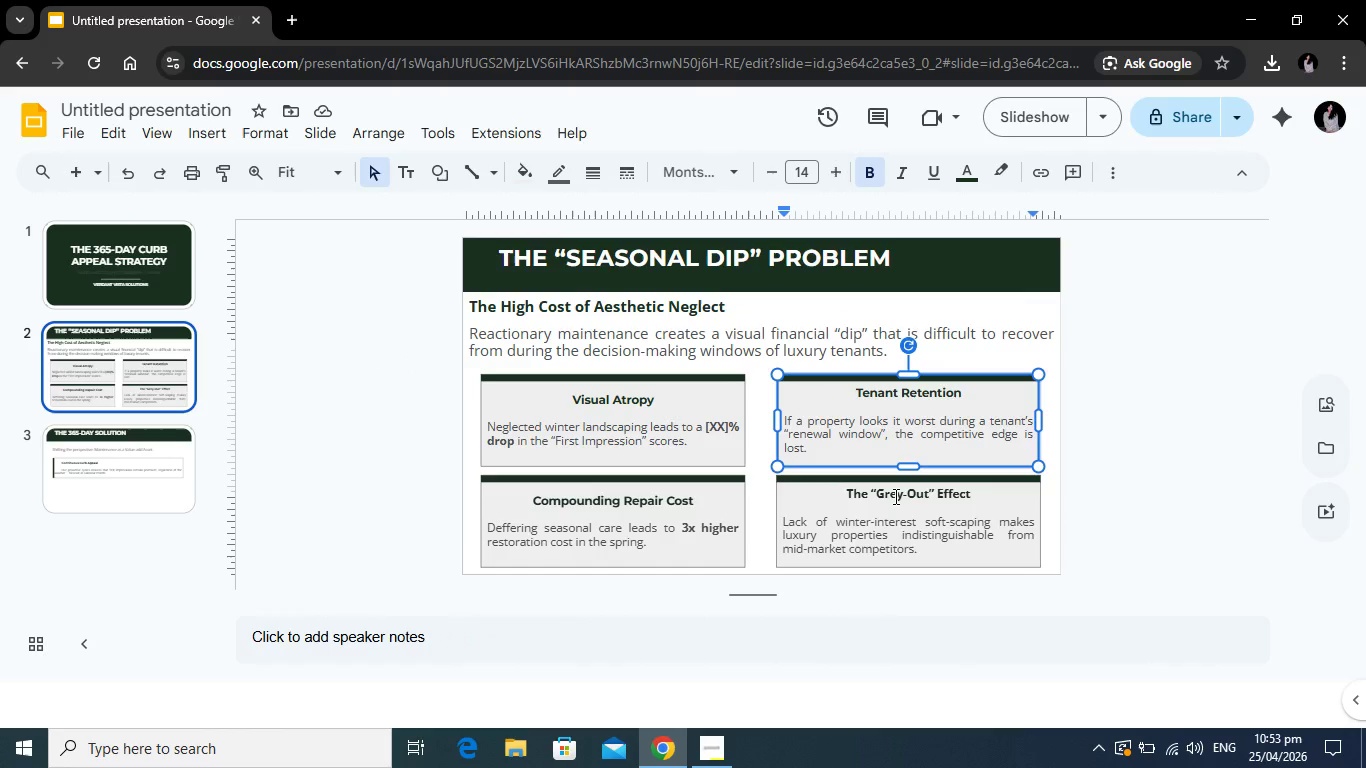 
left_click([894, 496])
 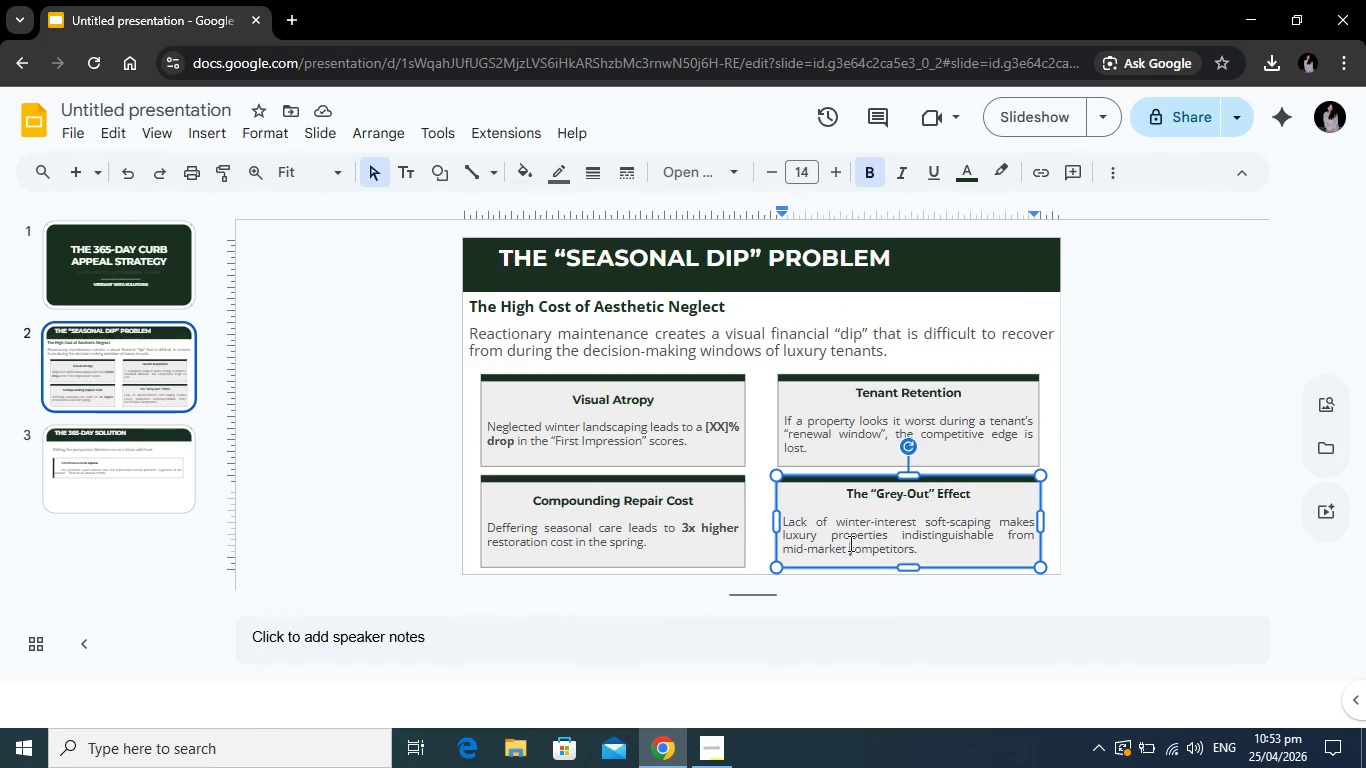 
left_click([849, 543])
 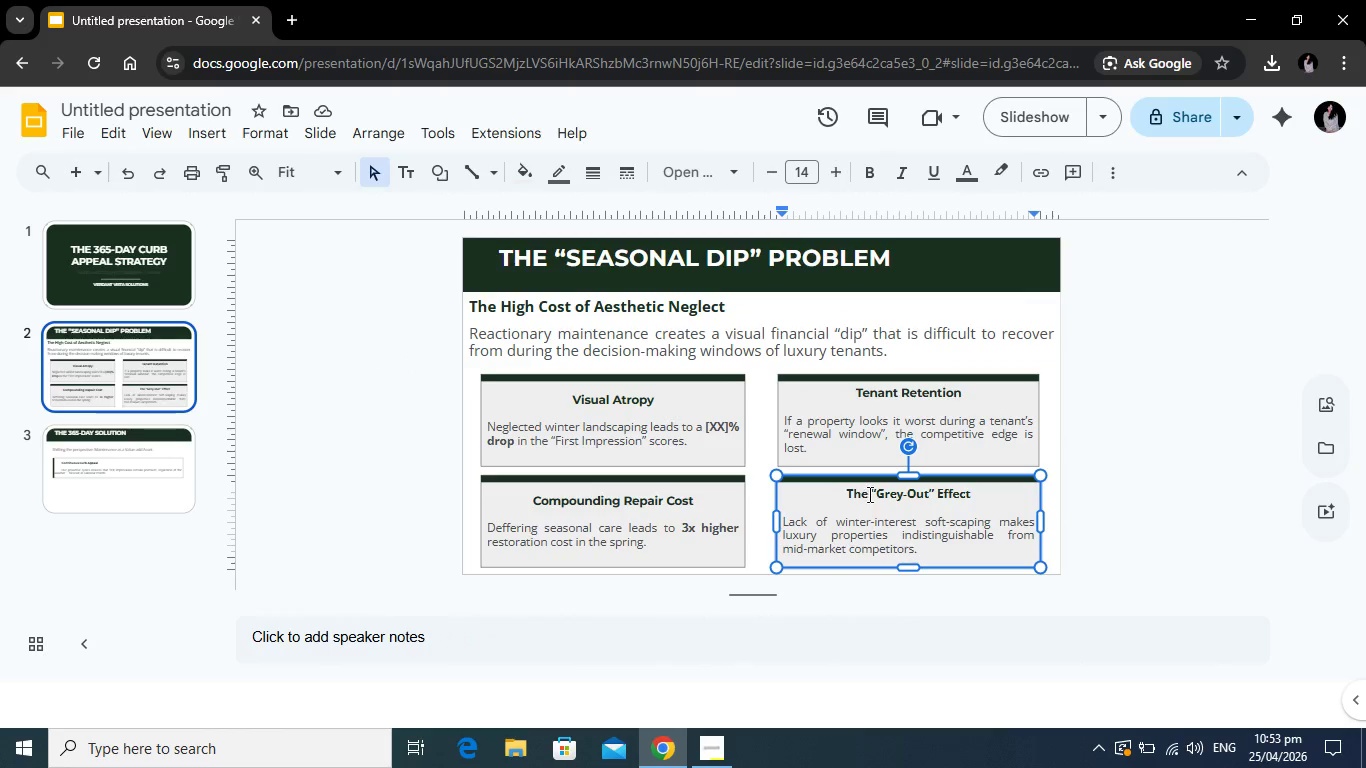 
left_click([868, 494])
 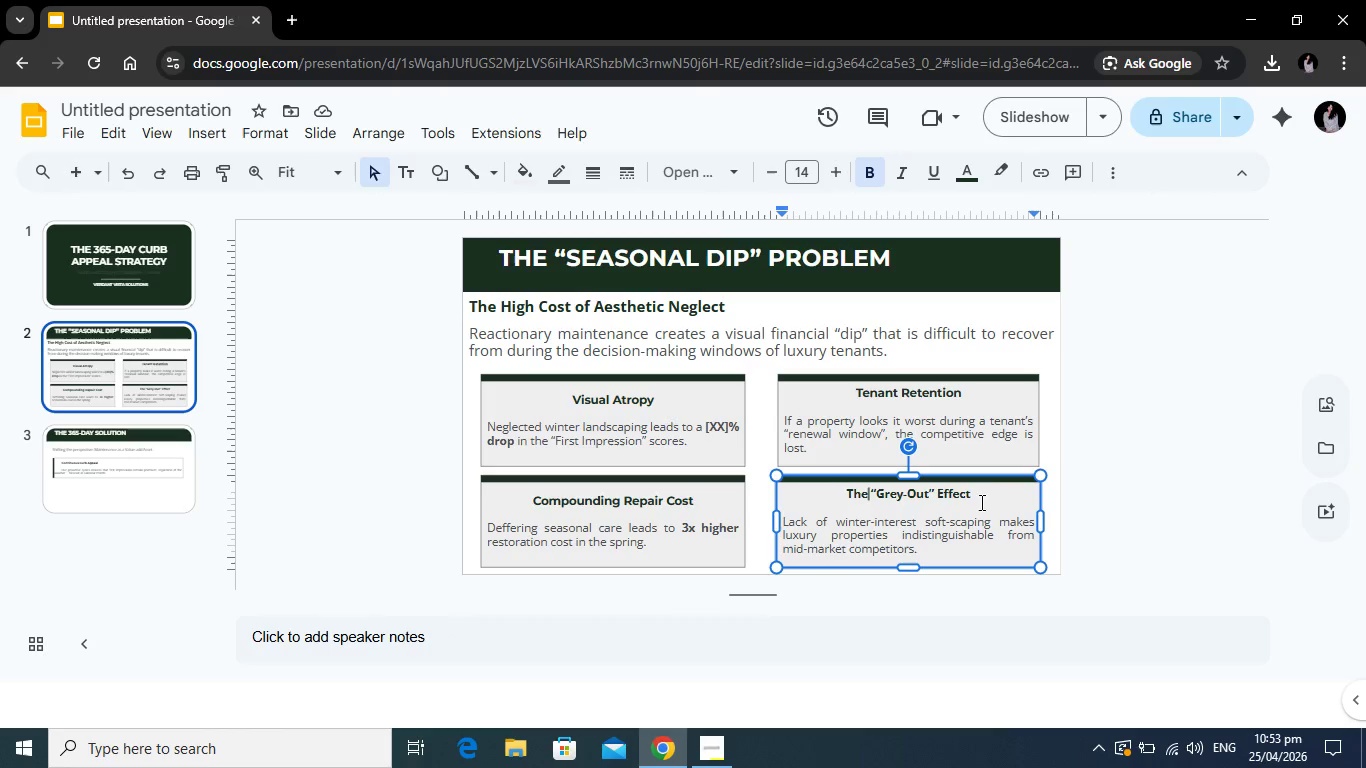 
left_click_drag(start_coordinate=[980, 502], to_coordinate=[816, 496])
 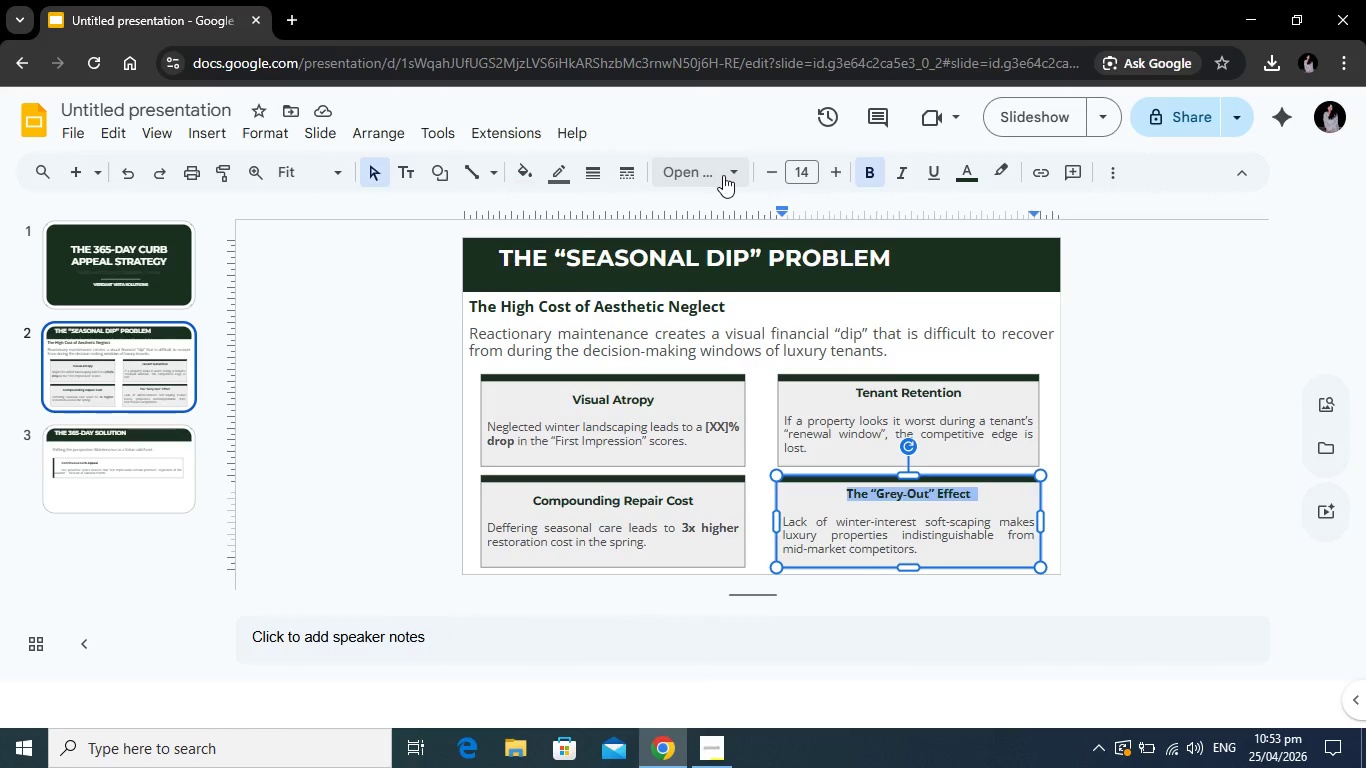 
left_click([723, 175])
 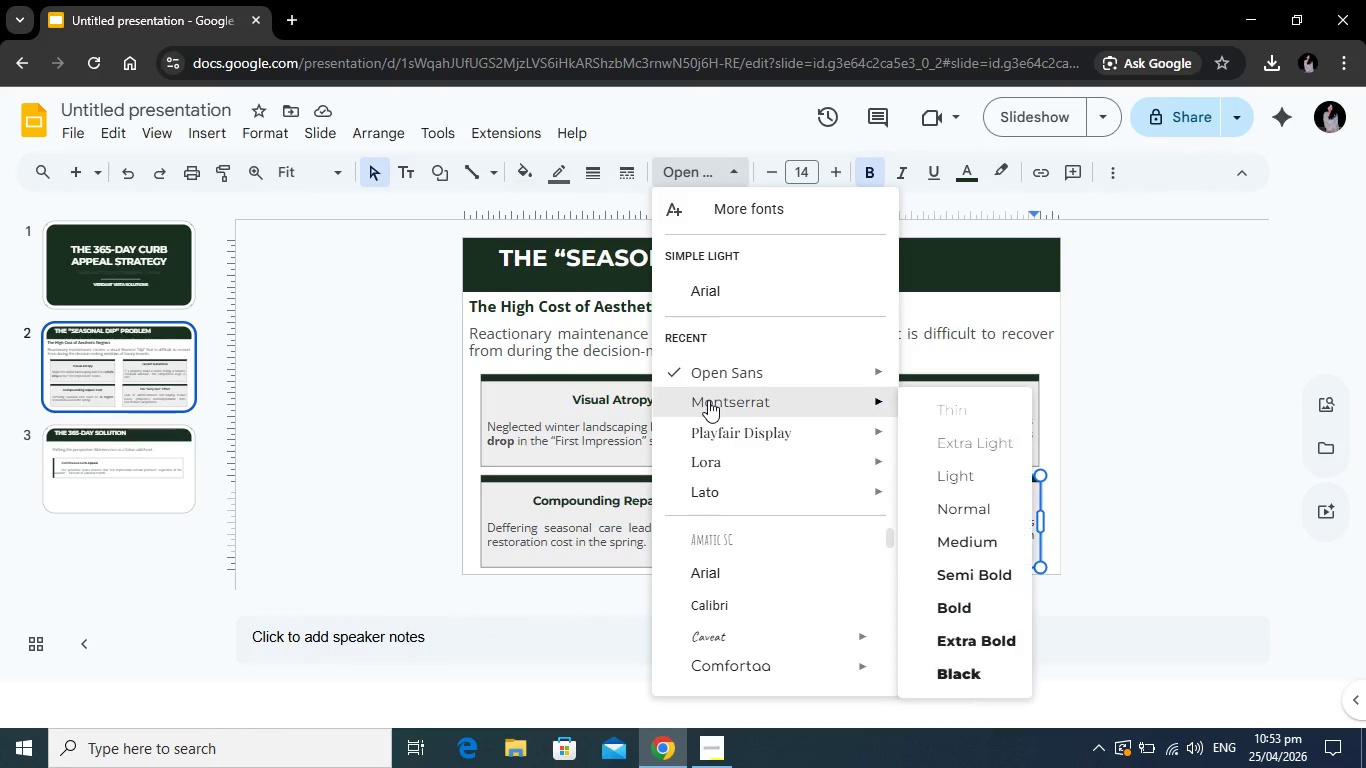 
left_click([708, 400])
 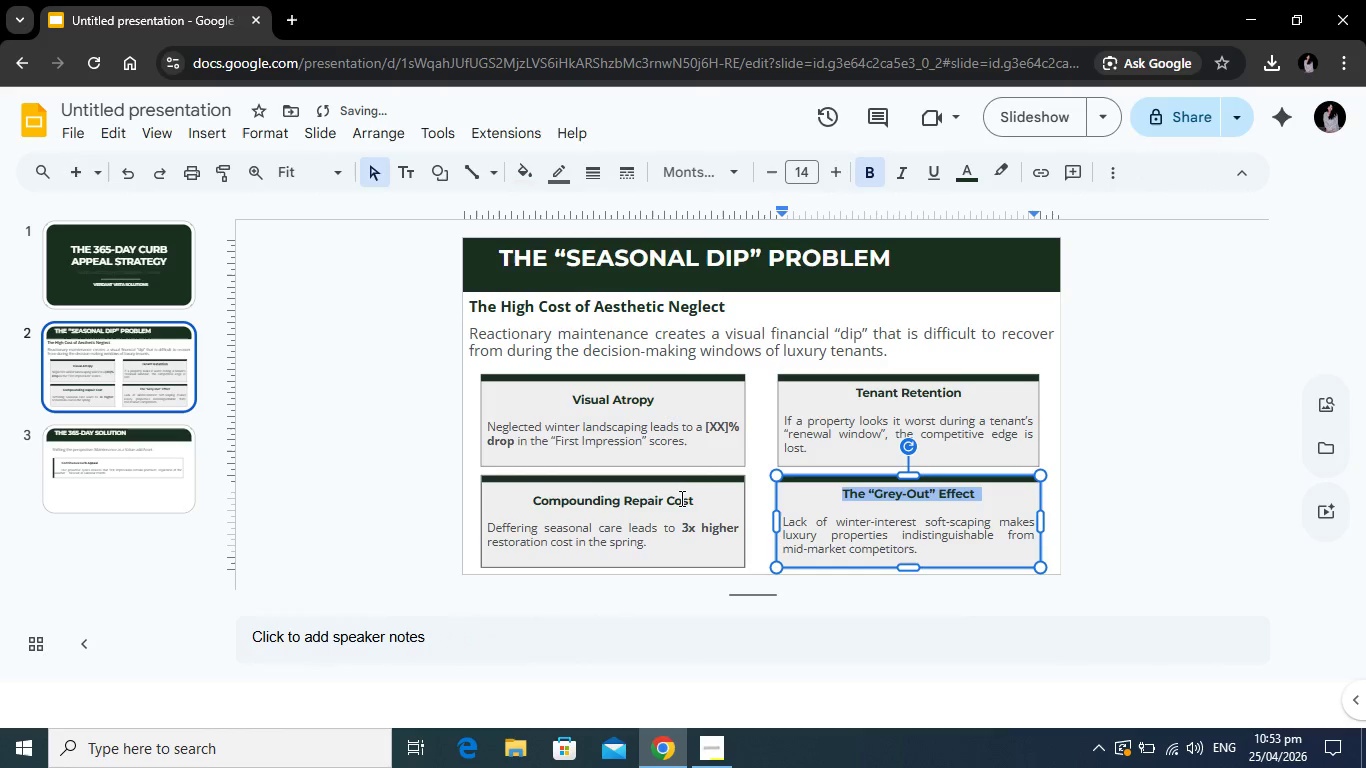 
left_click([677, 498])
 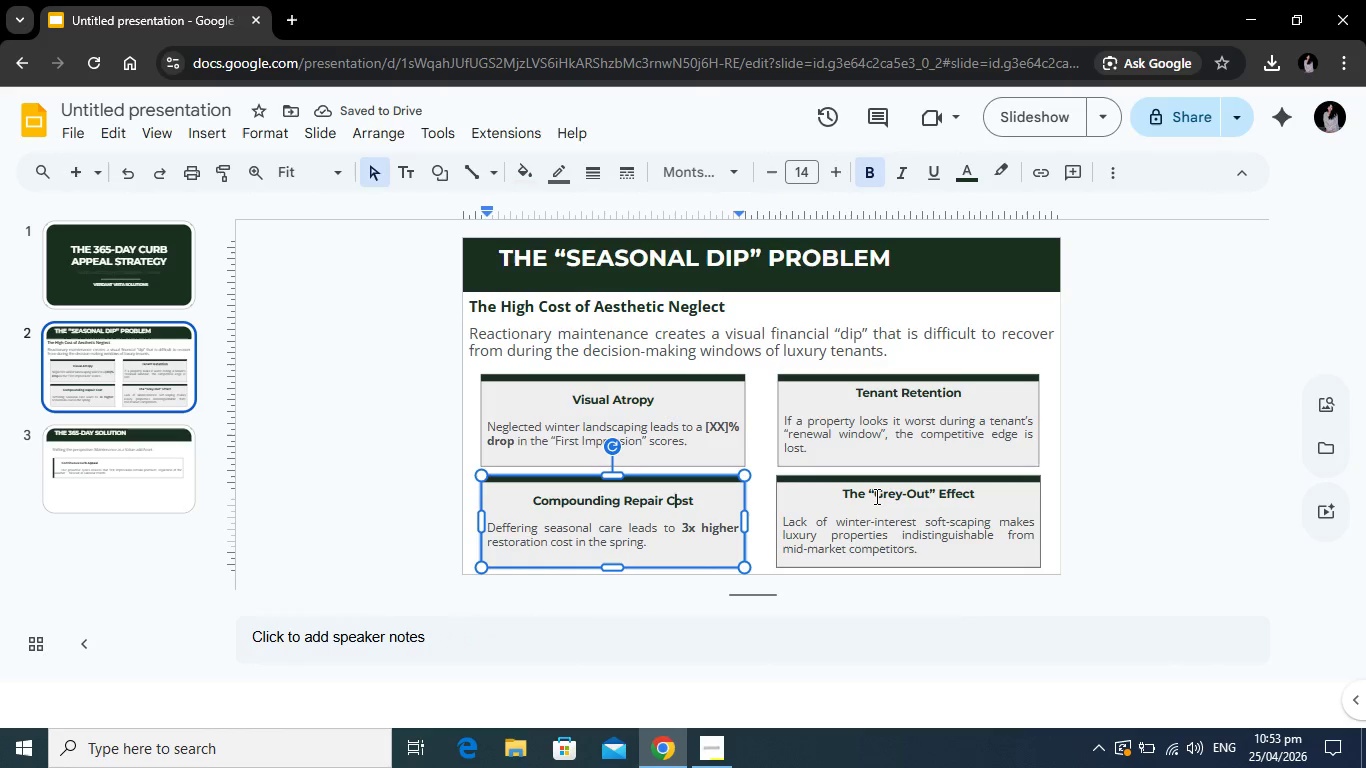 
left_click([875, 496])
 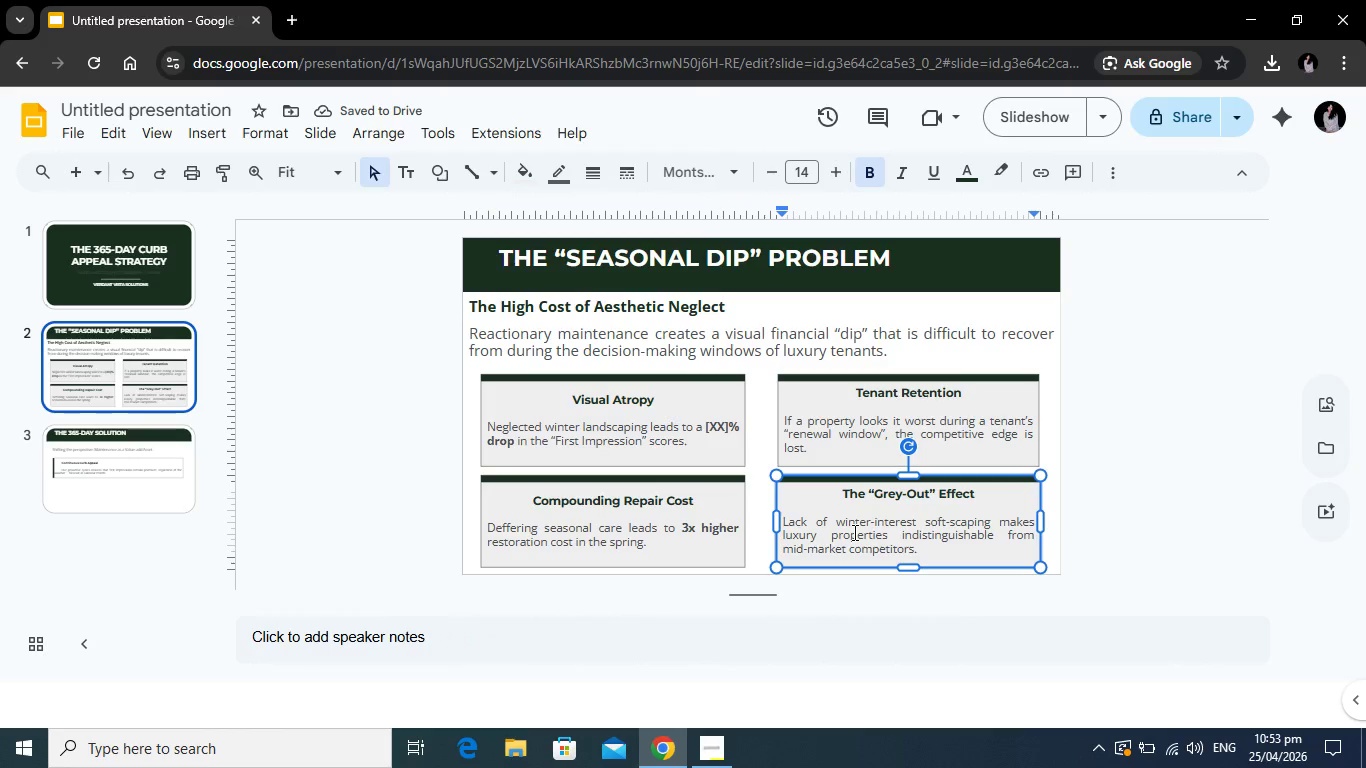 
left_click([853, 532])
 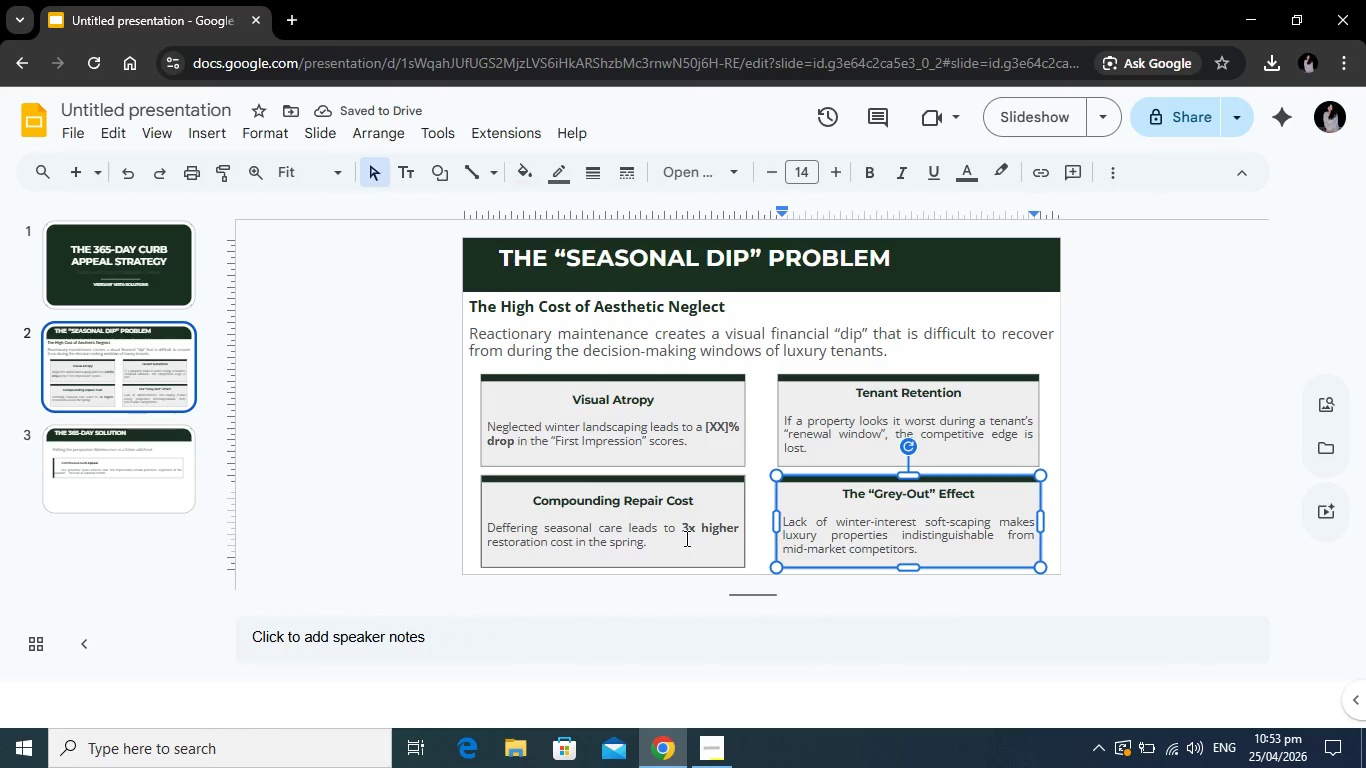 
left_click([685, 538])
 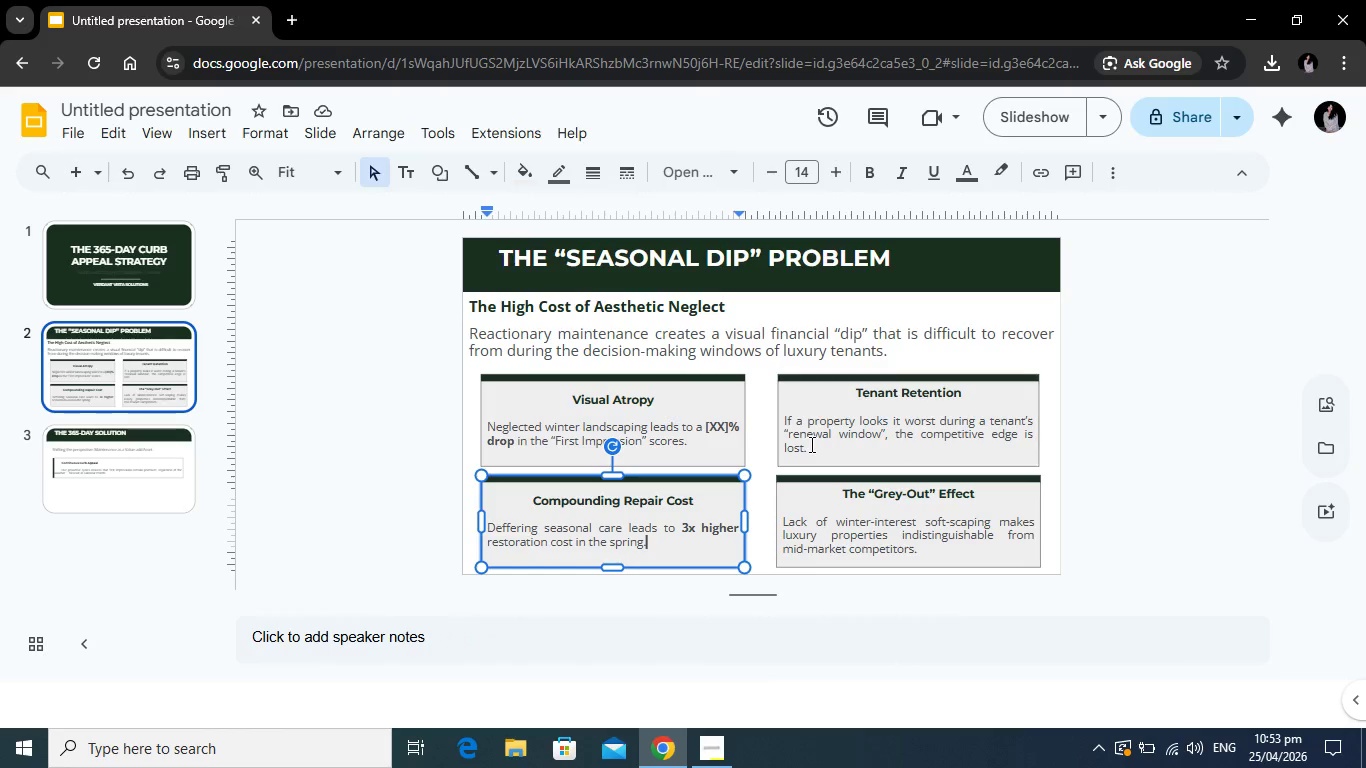 
left_click([810, 444])
 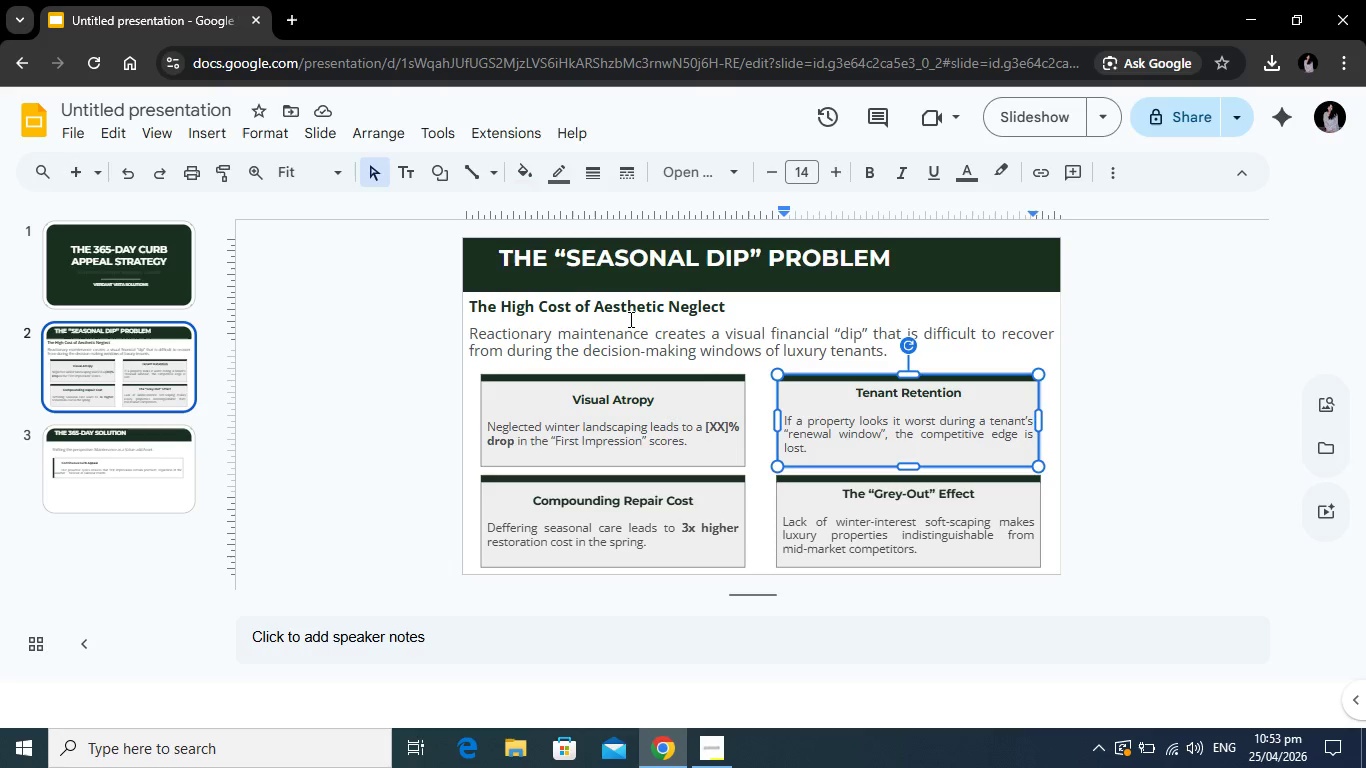 
left_click([629, 319])
 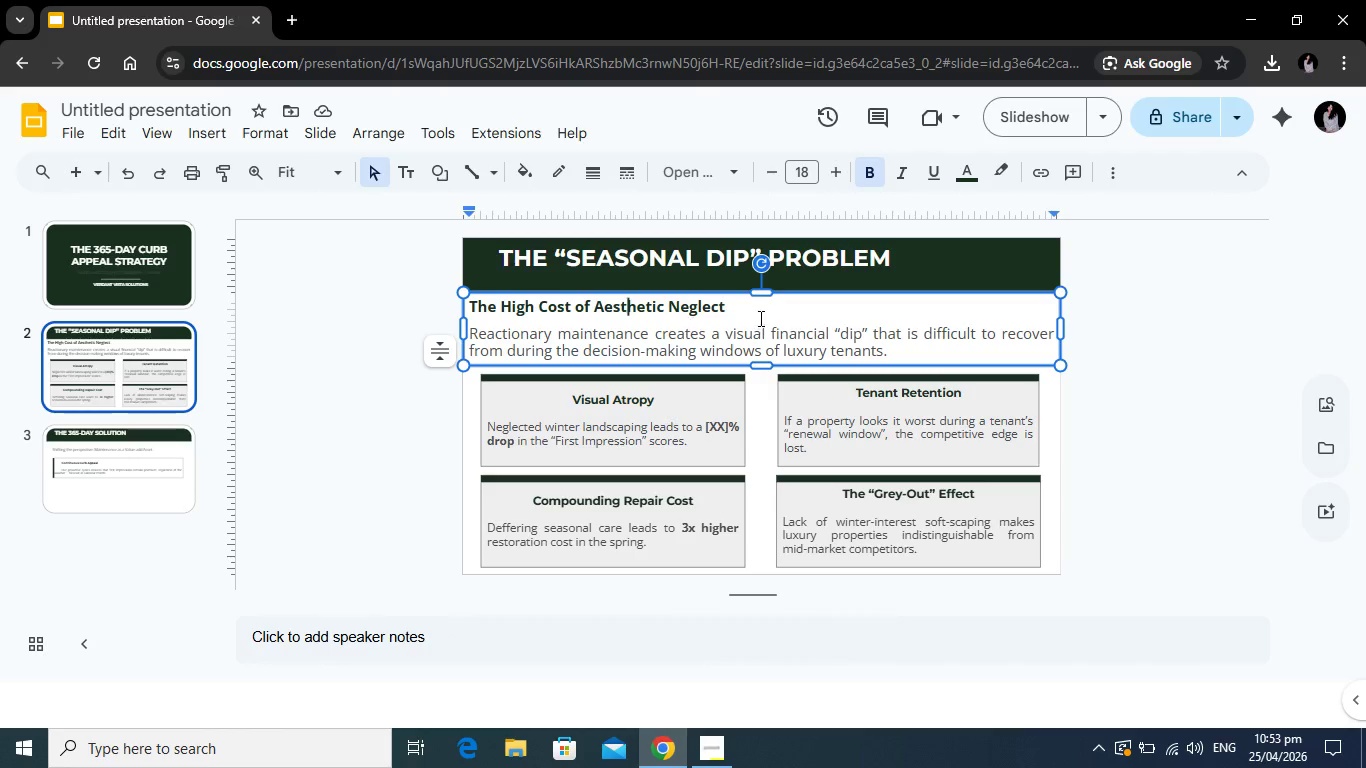 
left_click_drag(start_coordinate=[765, 314], to_coordinate=[466, 308])
 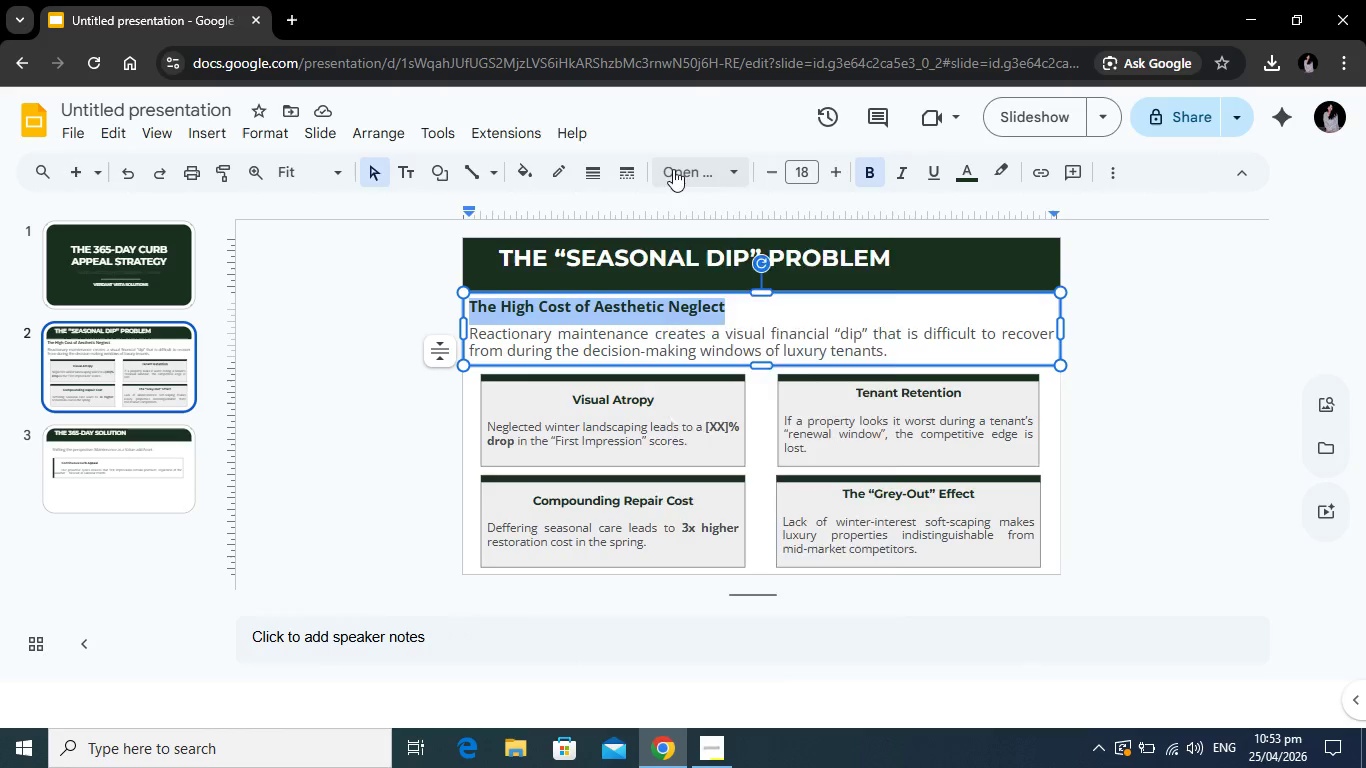 
left_click([673, 169])
 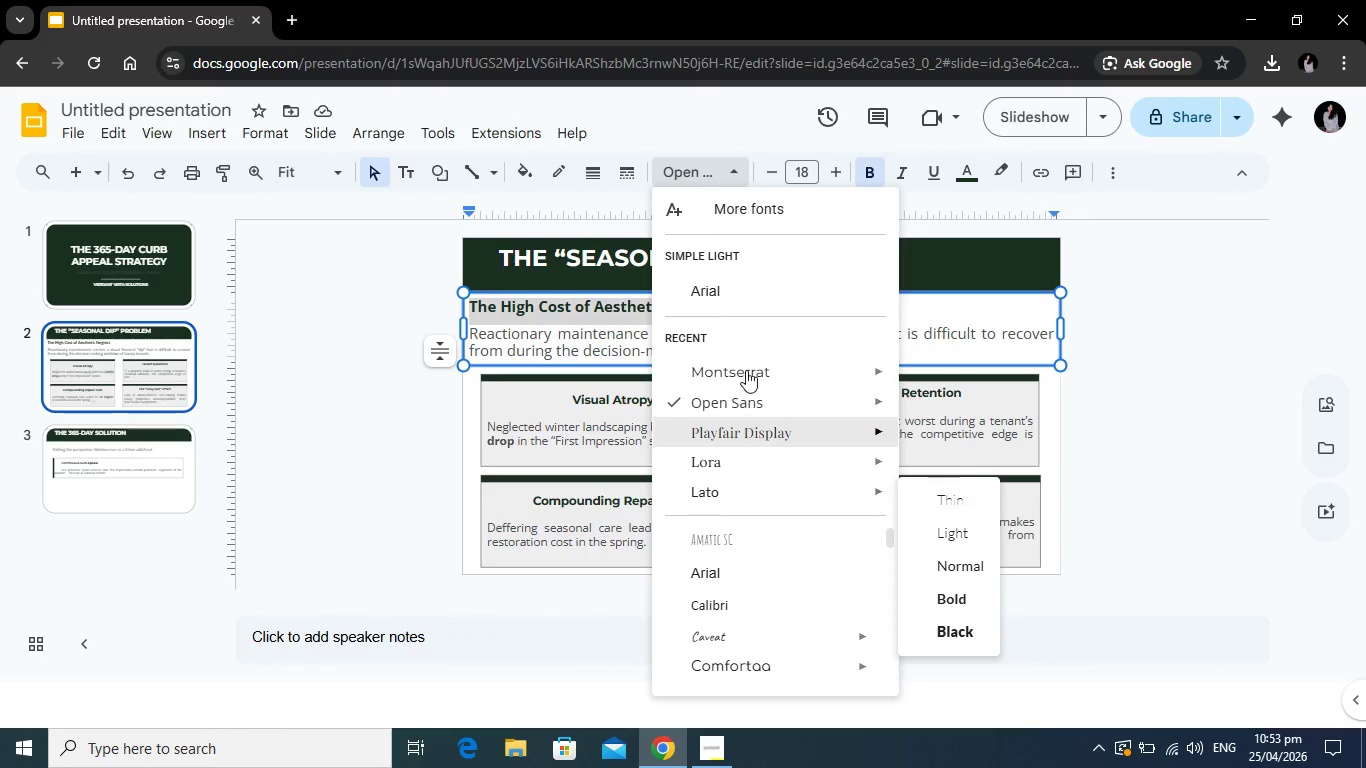 
left_click([746, 369])
 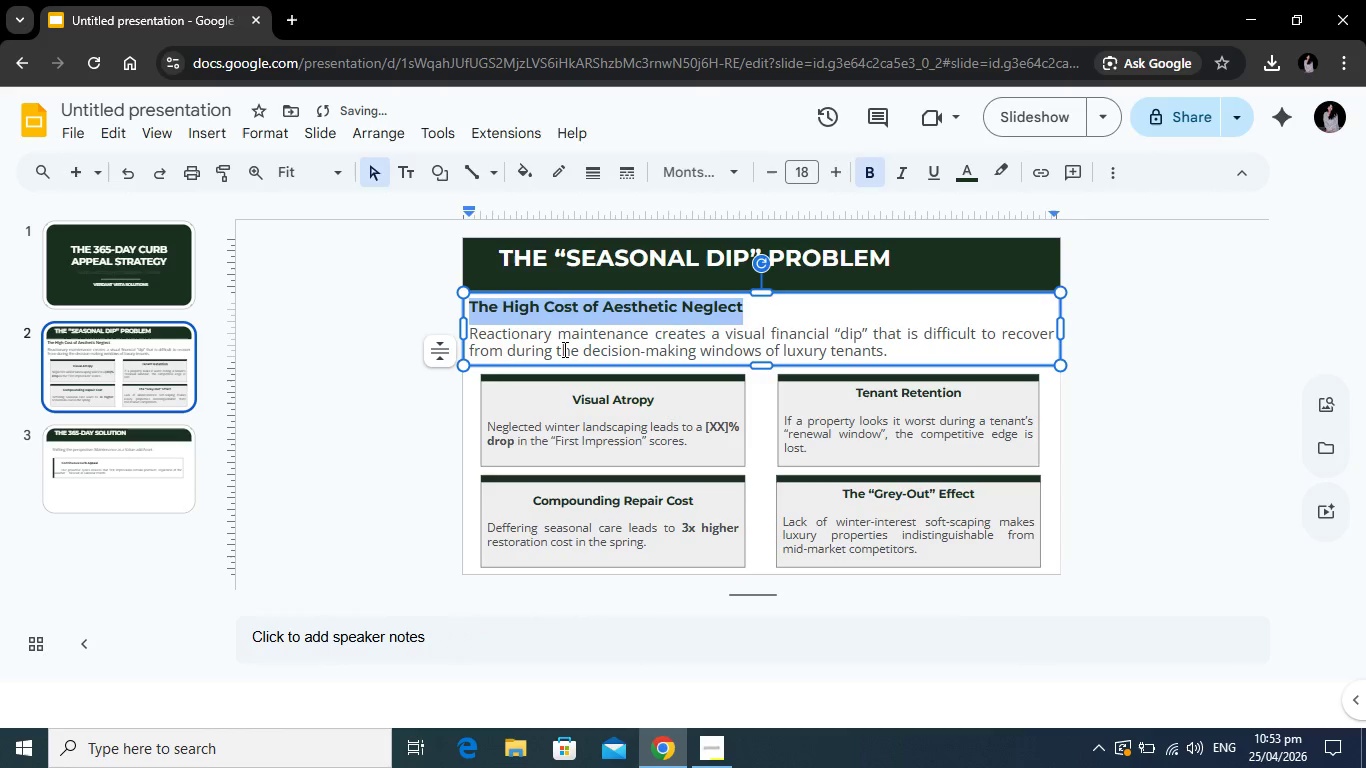 
left_click([563, 349])
 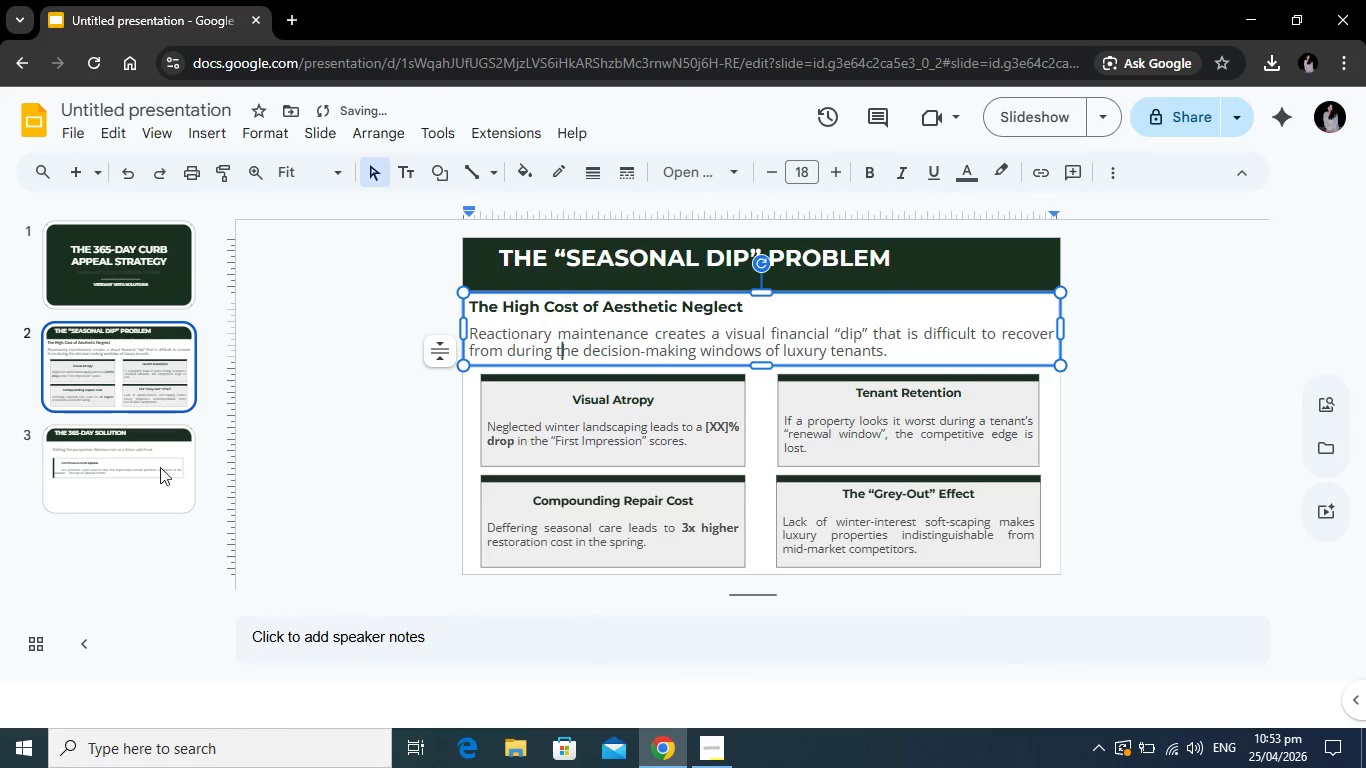 
left_click([159, 468])
 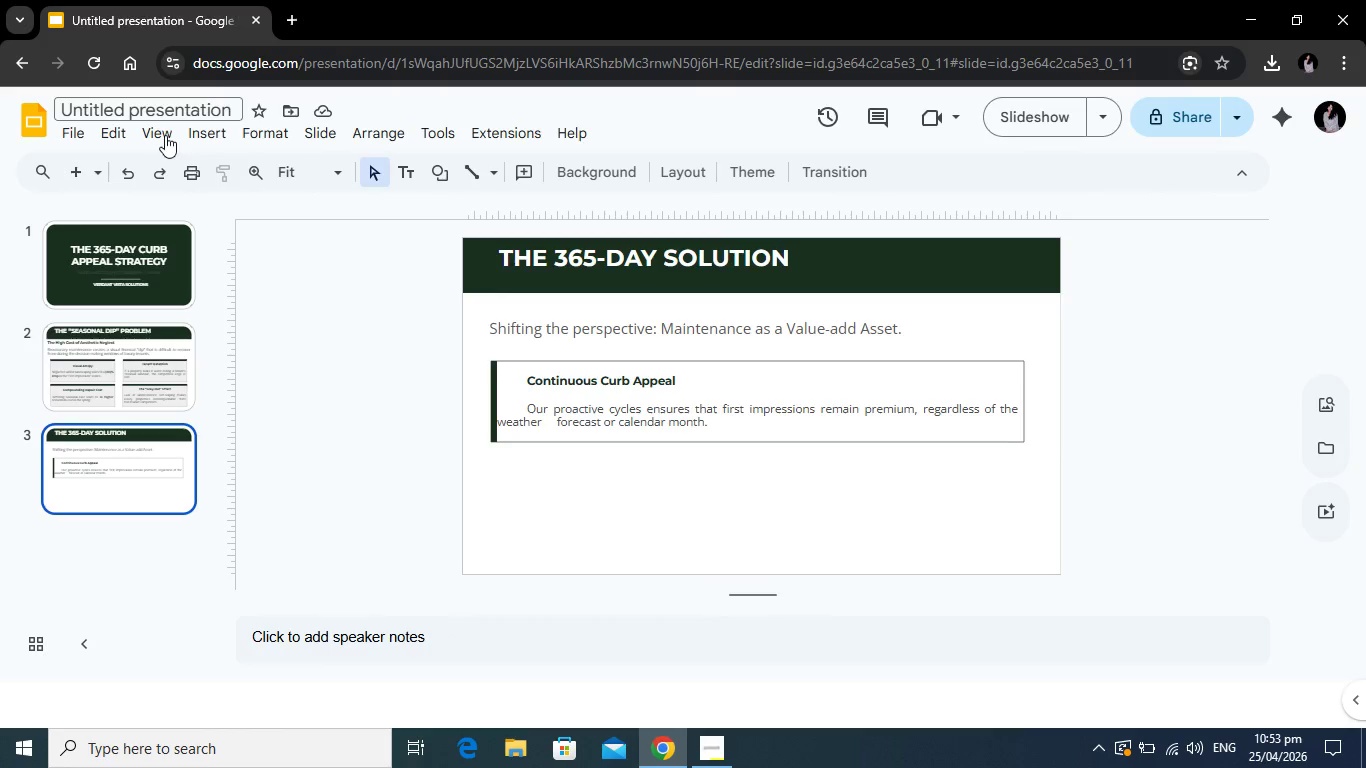 
wait(5.08)
 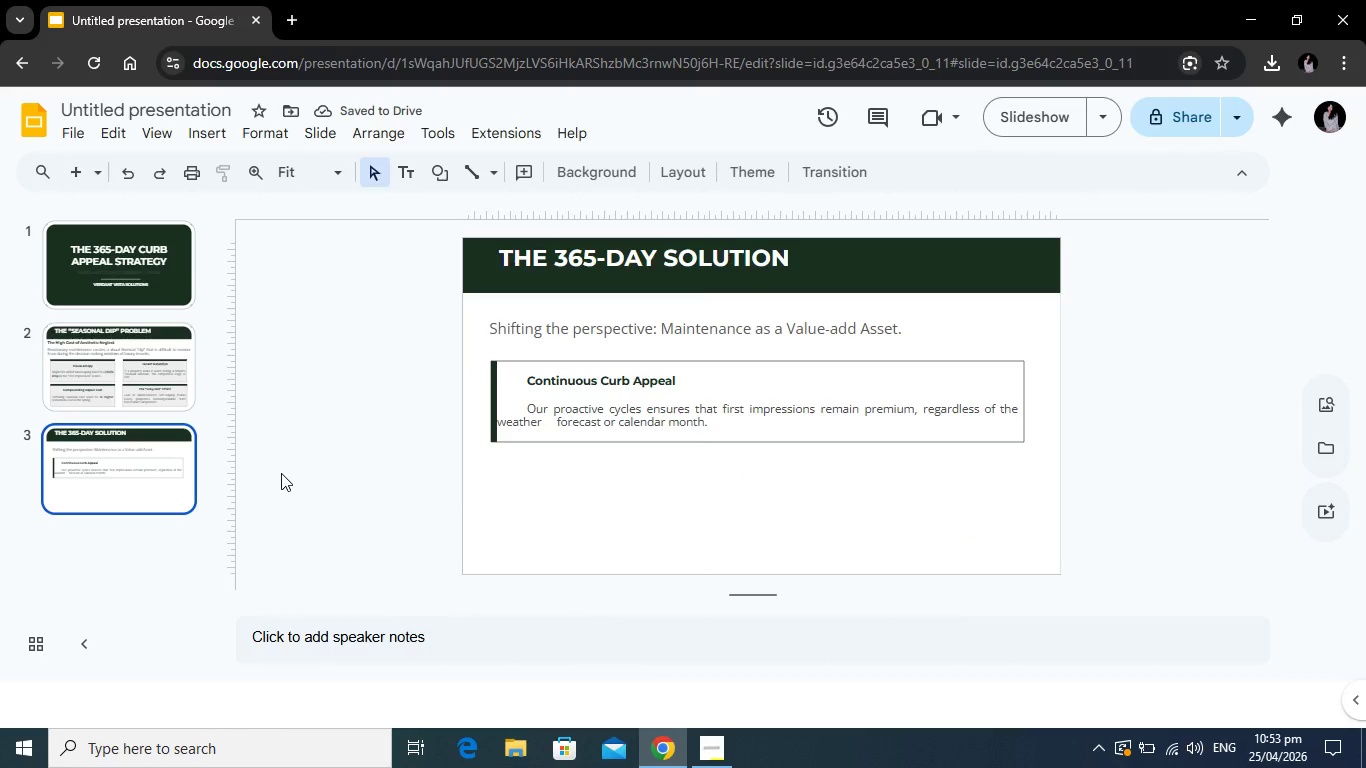 
left_click([82, 169])
 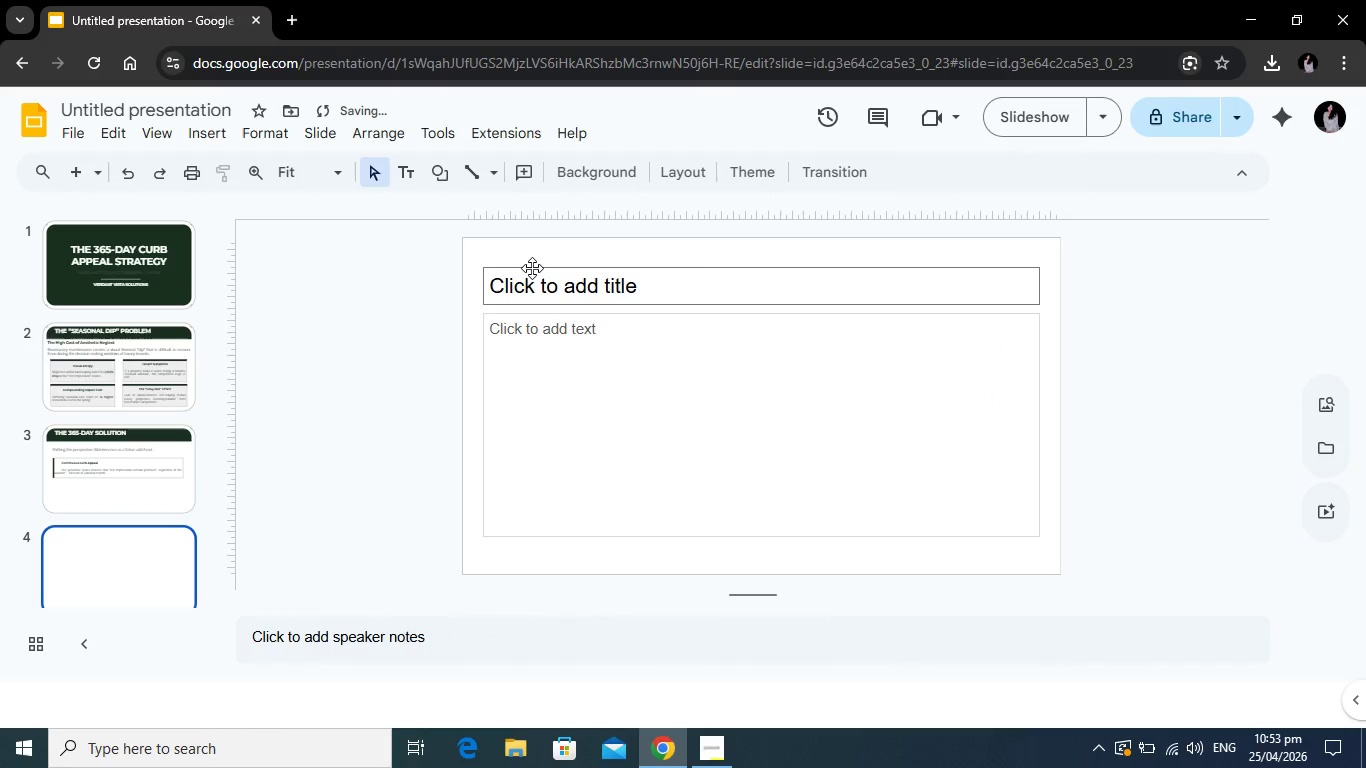 
left_click_drag(start_coordinate=[533, 268], to_coordinate=[510, 241])
 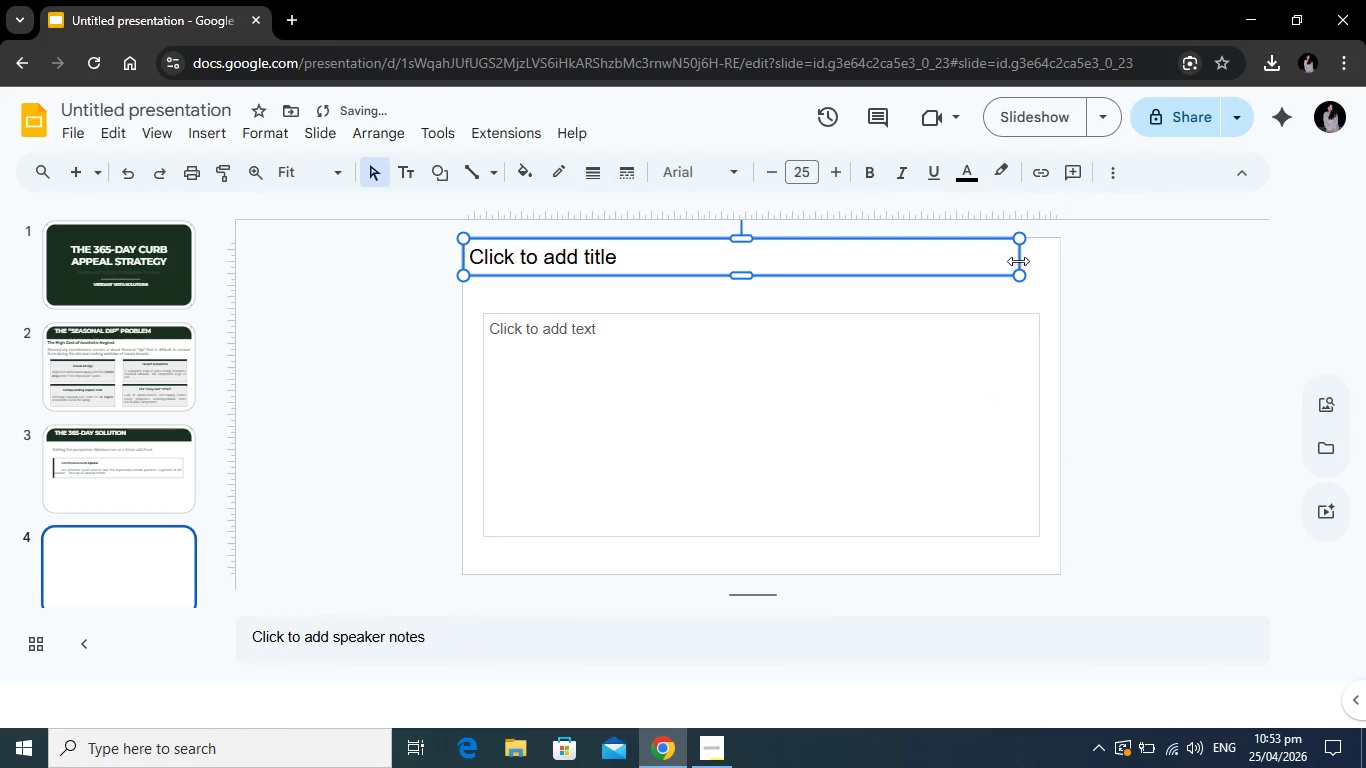 
left_click_drag(start_coordinate=[1018, 261], to_coordinate=[1059, 256])
 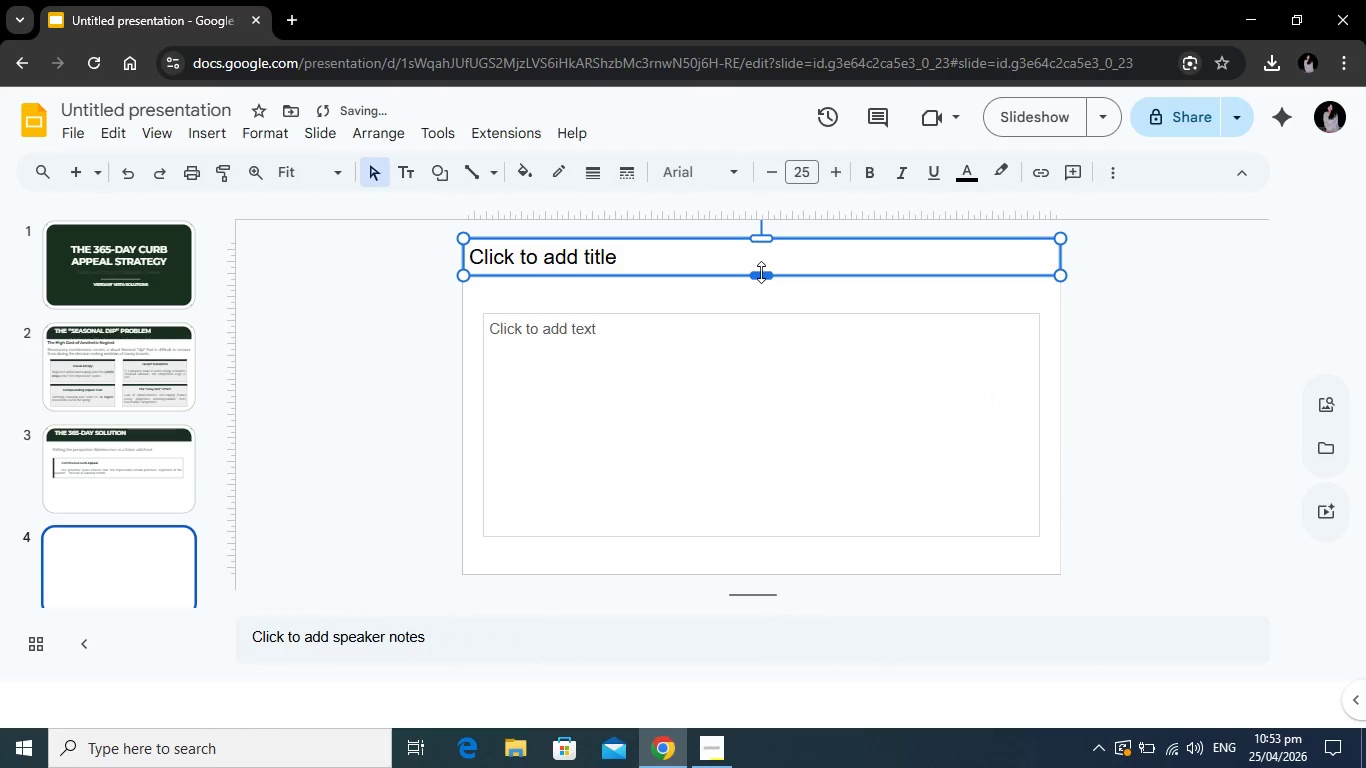 
left_click_drag(start_coordinate=[761, 272], to_coordinate=[761, 287])
 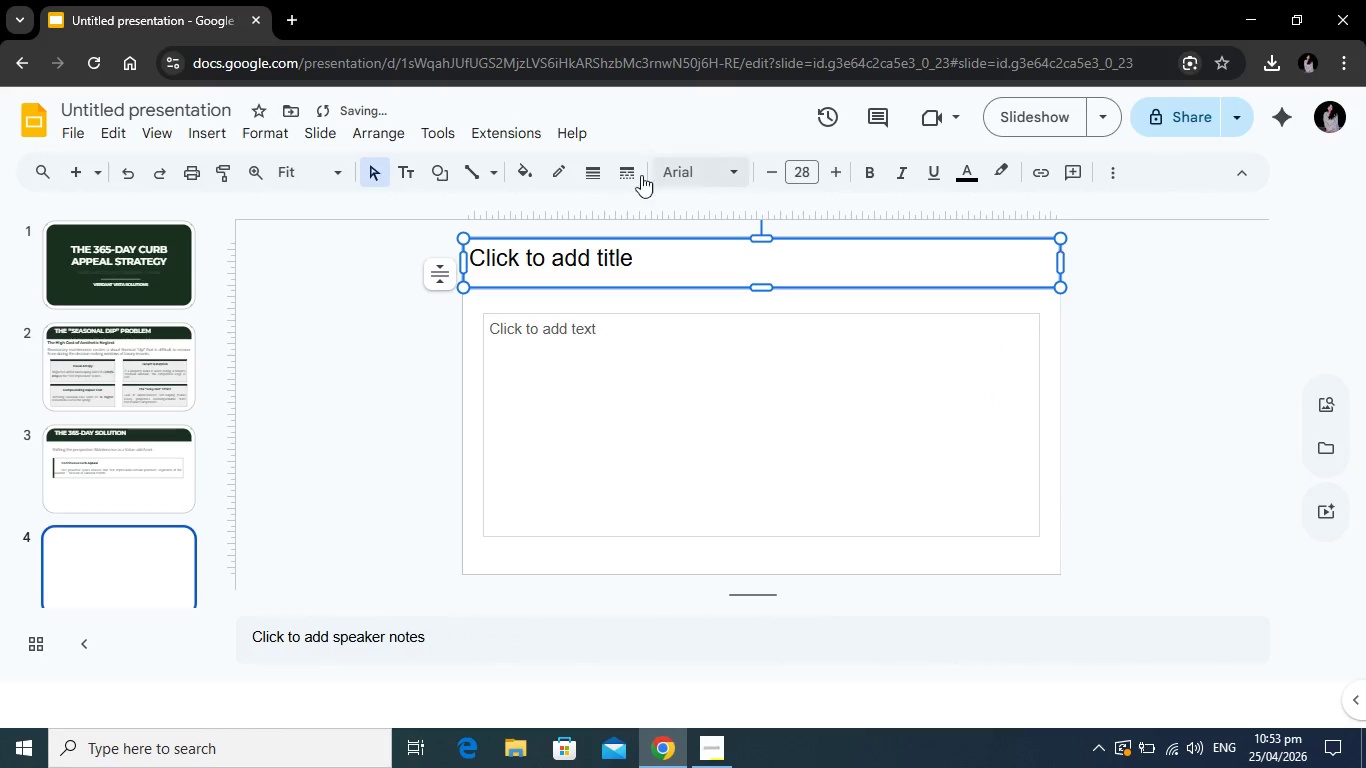 
left_click([516, 174])
 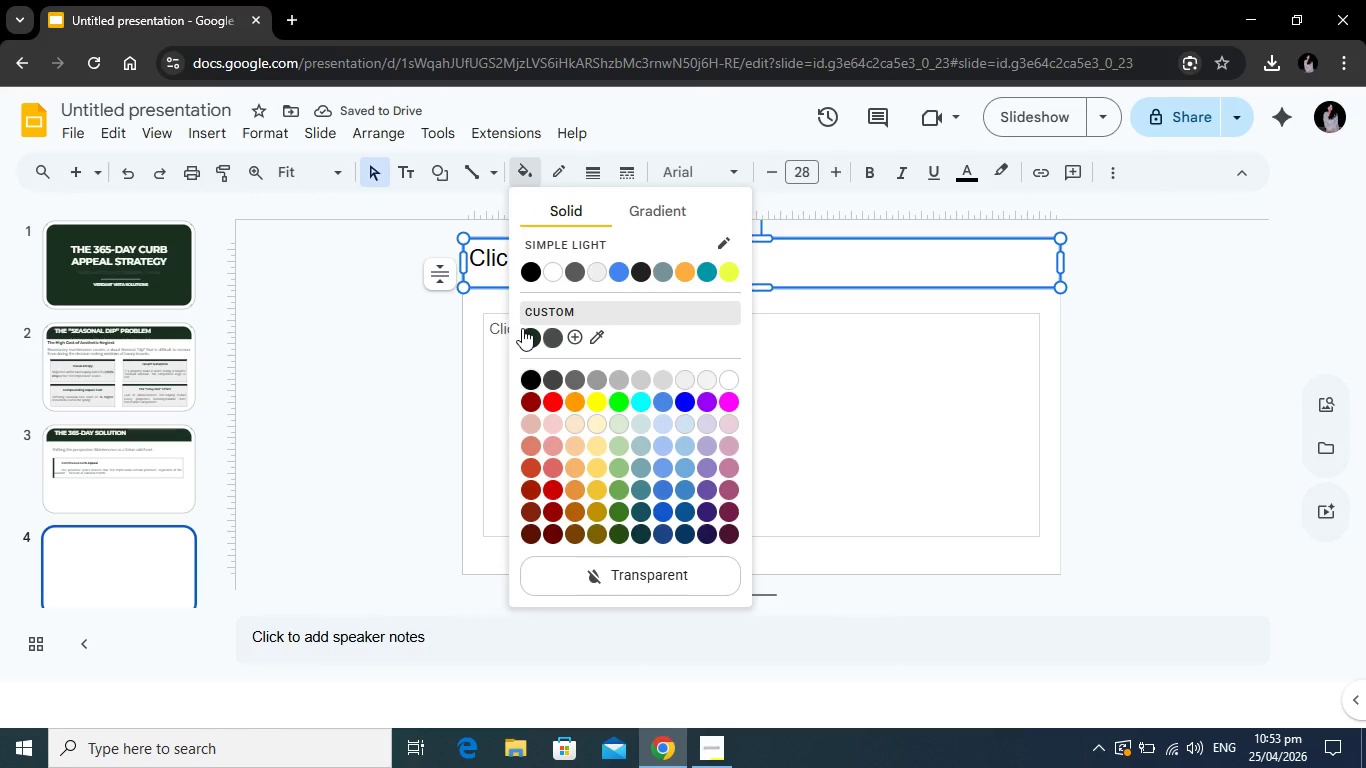 
left_click([522, 328])
 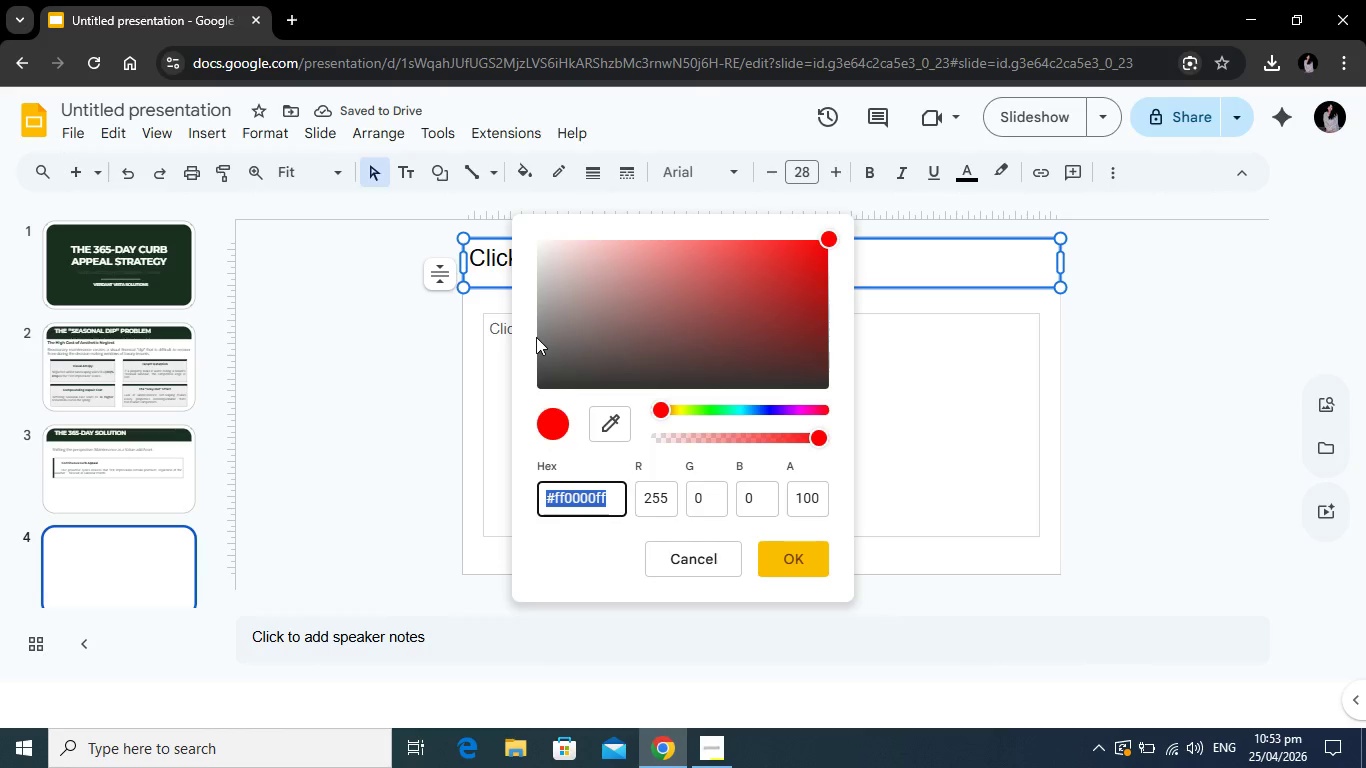 
left_click([536, 337])
 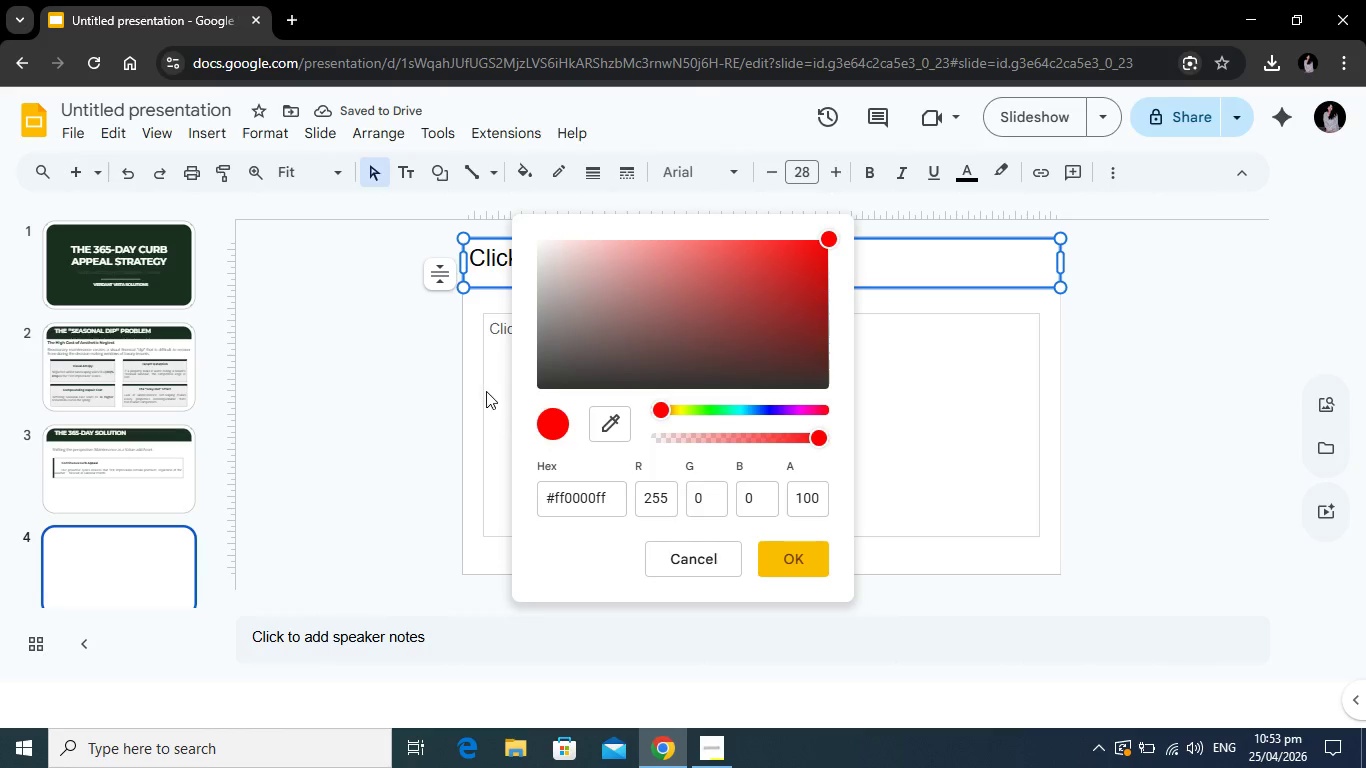 
left_click([486, 391])
 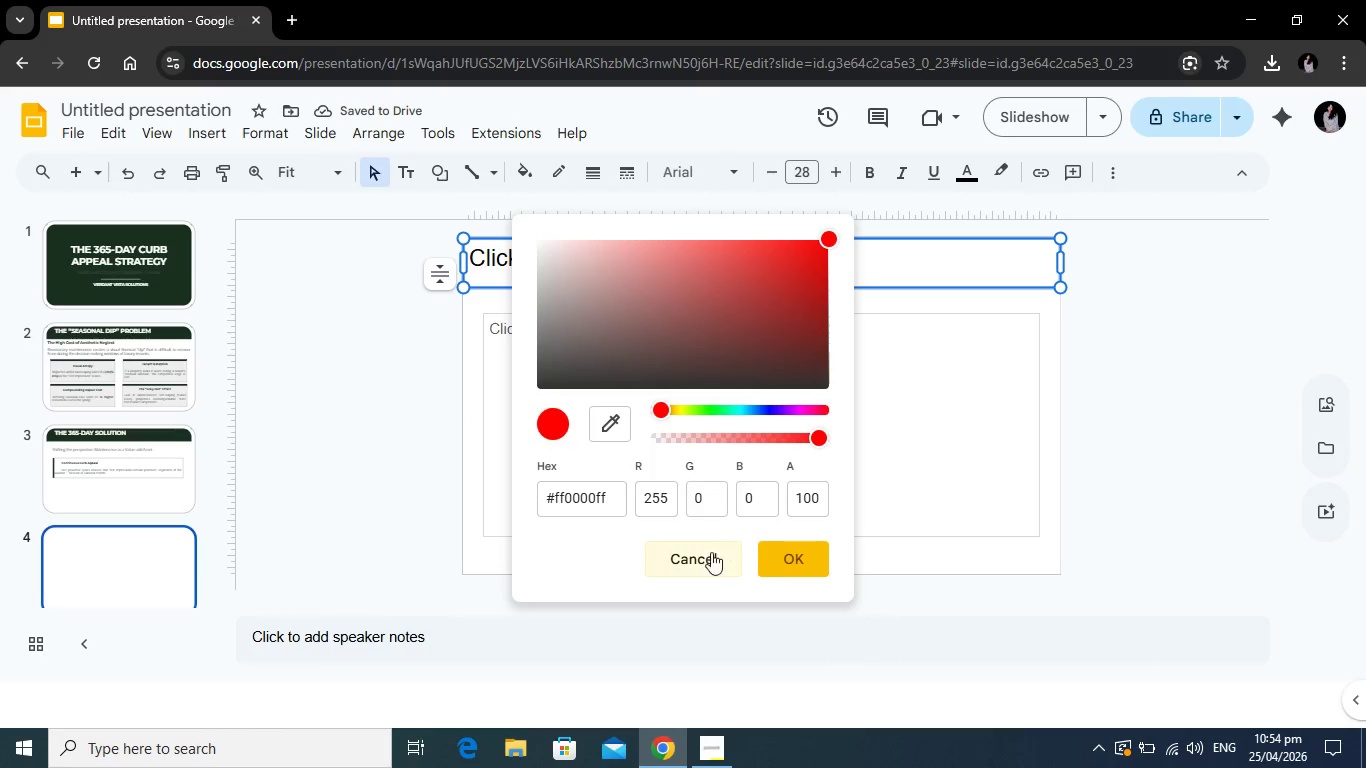 
left_click([707, 557])
 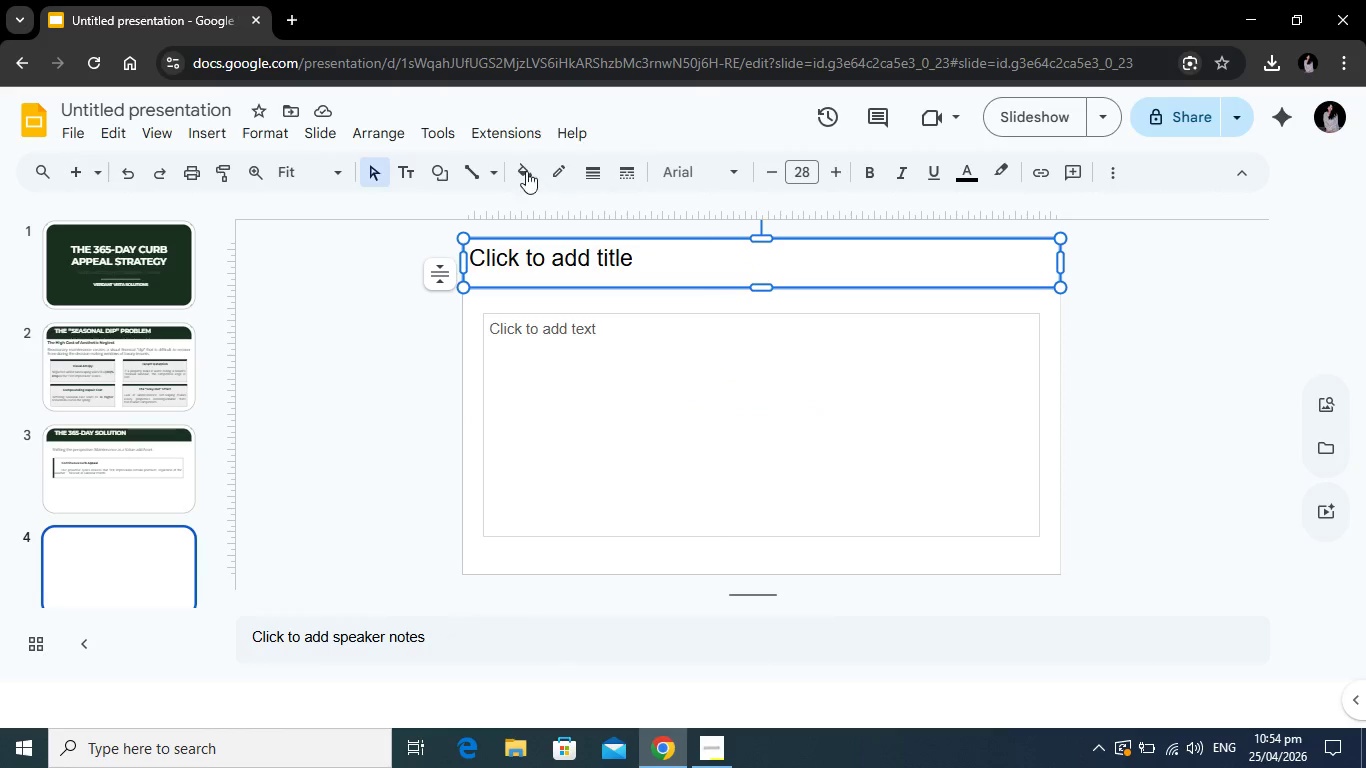 
left_click([526, 171])
 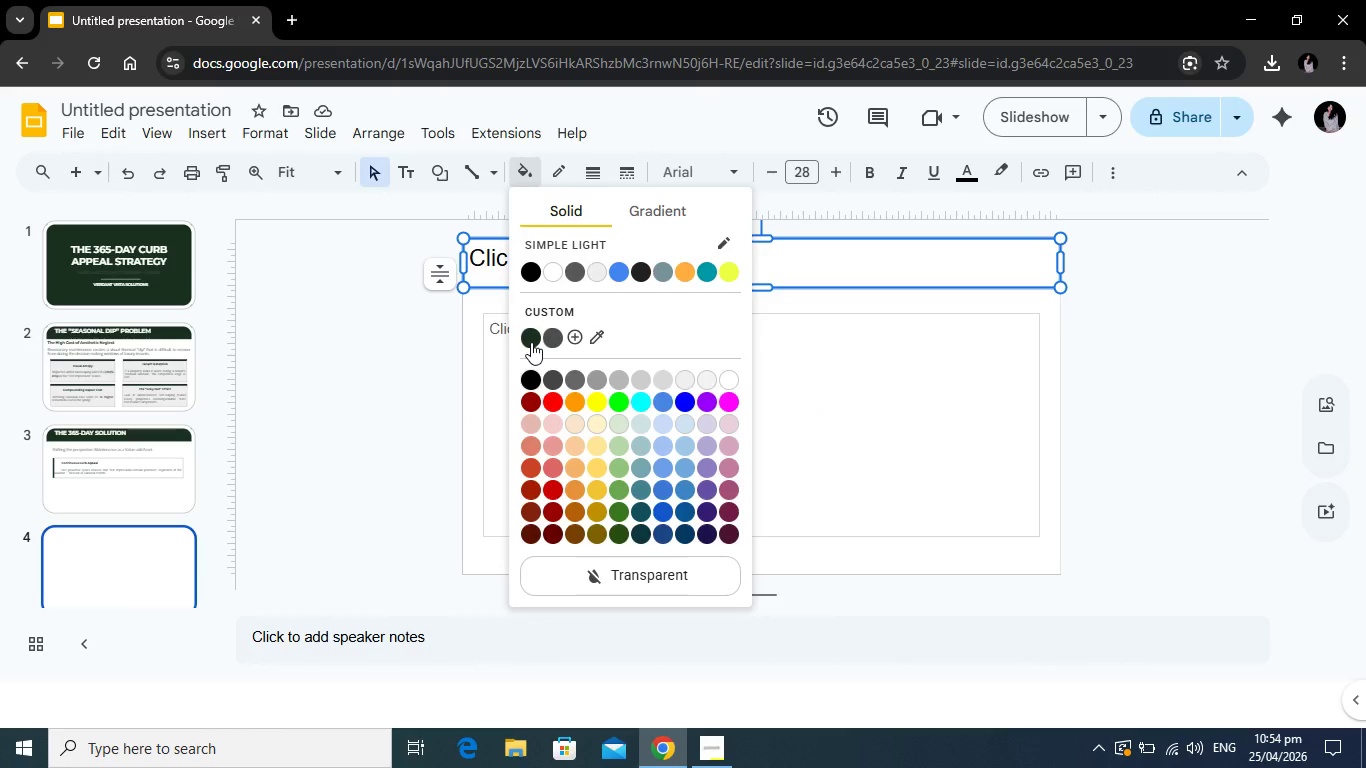 
left_click([531, 342])
 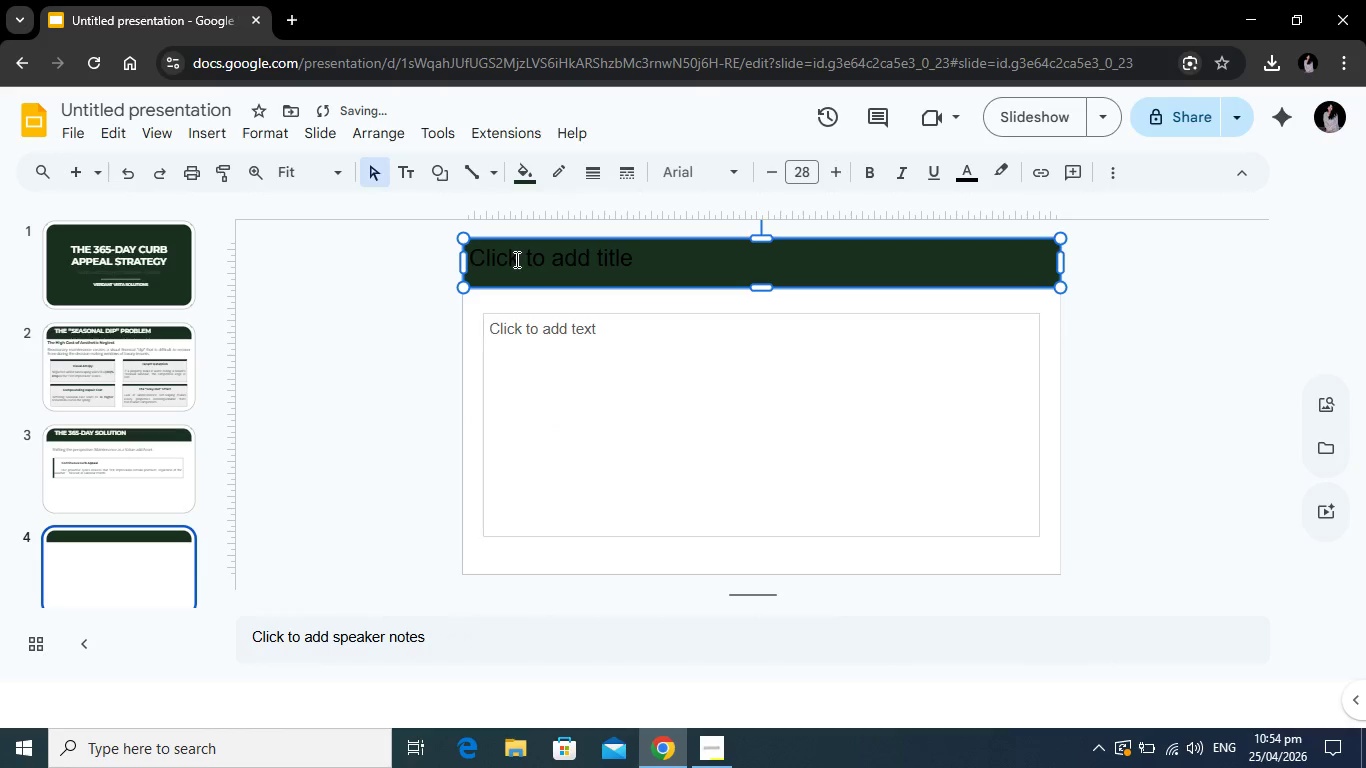 
left_click([515, 259])
 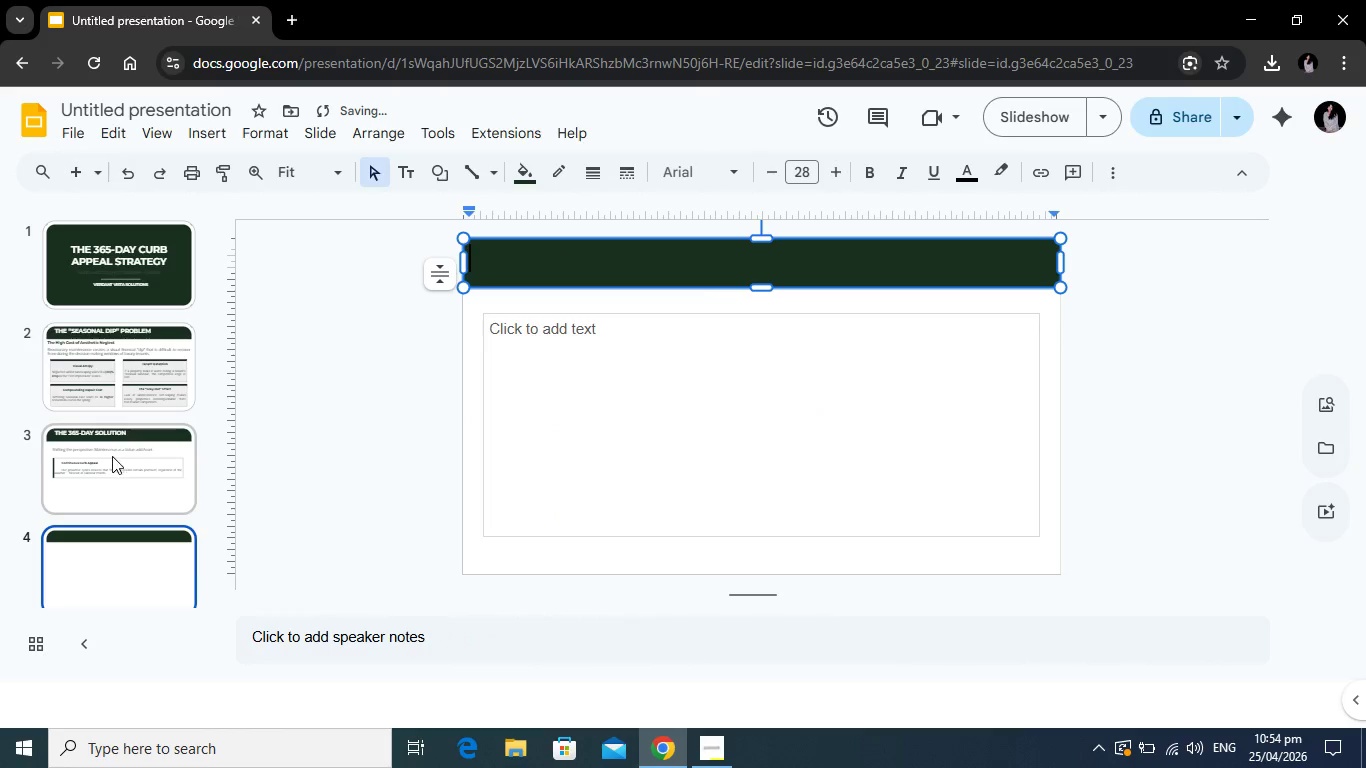 
left_click([112, 456])
 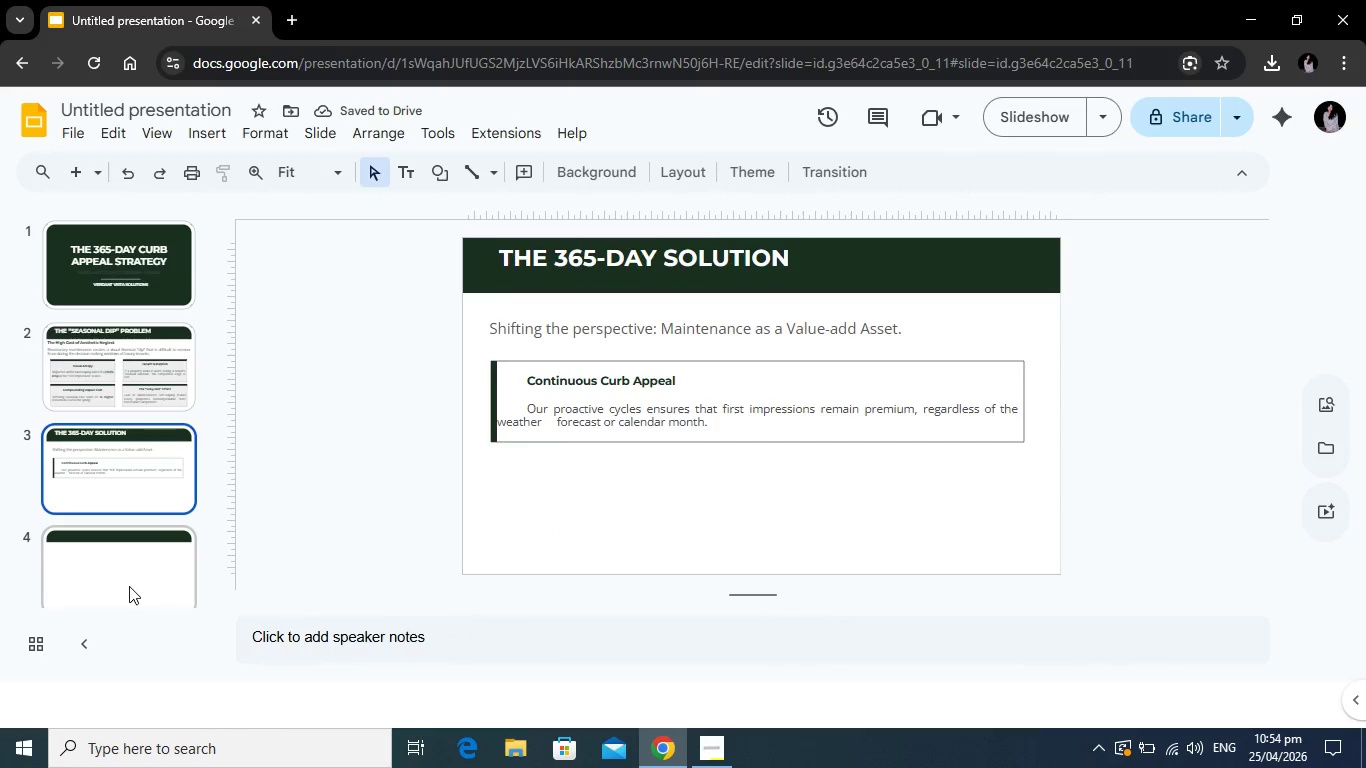 
left_click([129, 586])
 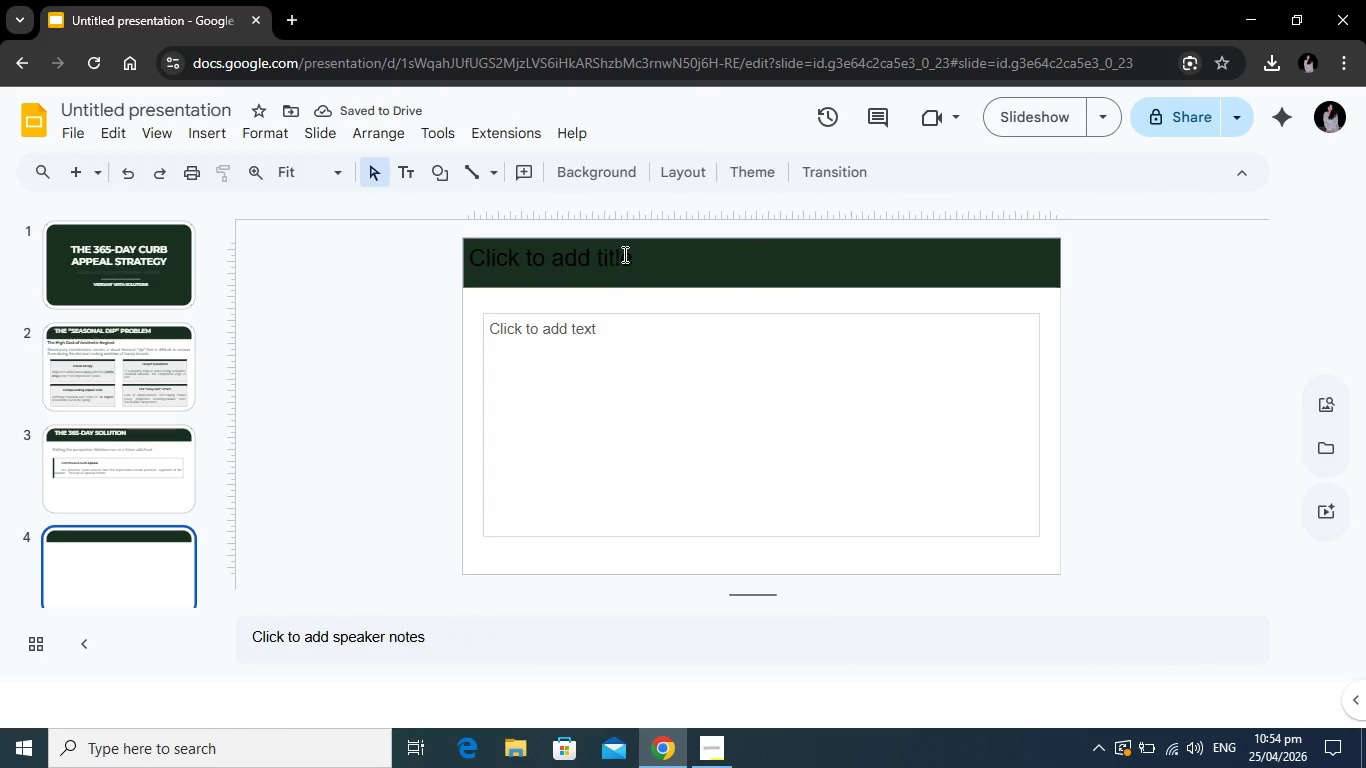 
left_click([623, 254])
 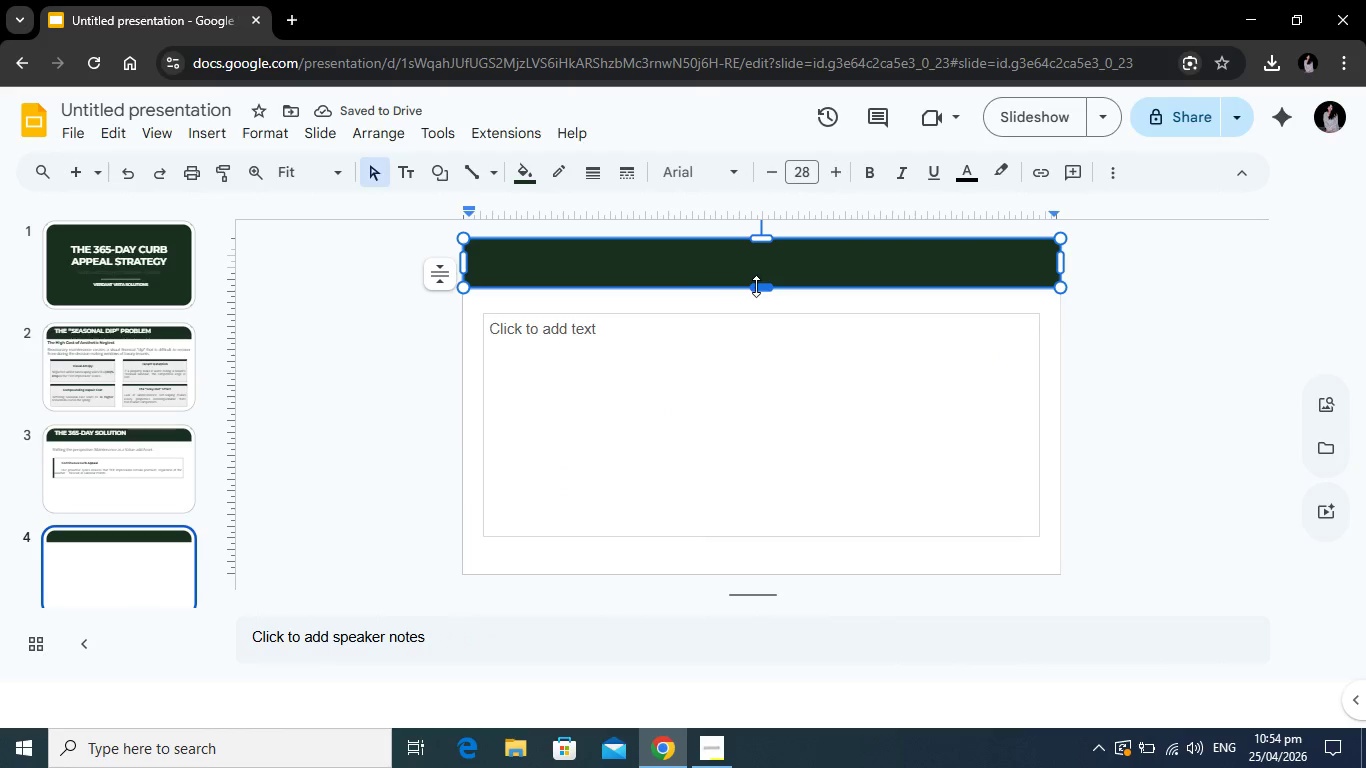 
left_click_drag(start_coordinate=[756, 286], to_coordinate=[758, 293])
 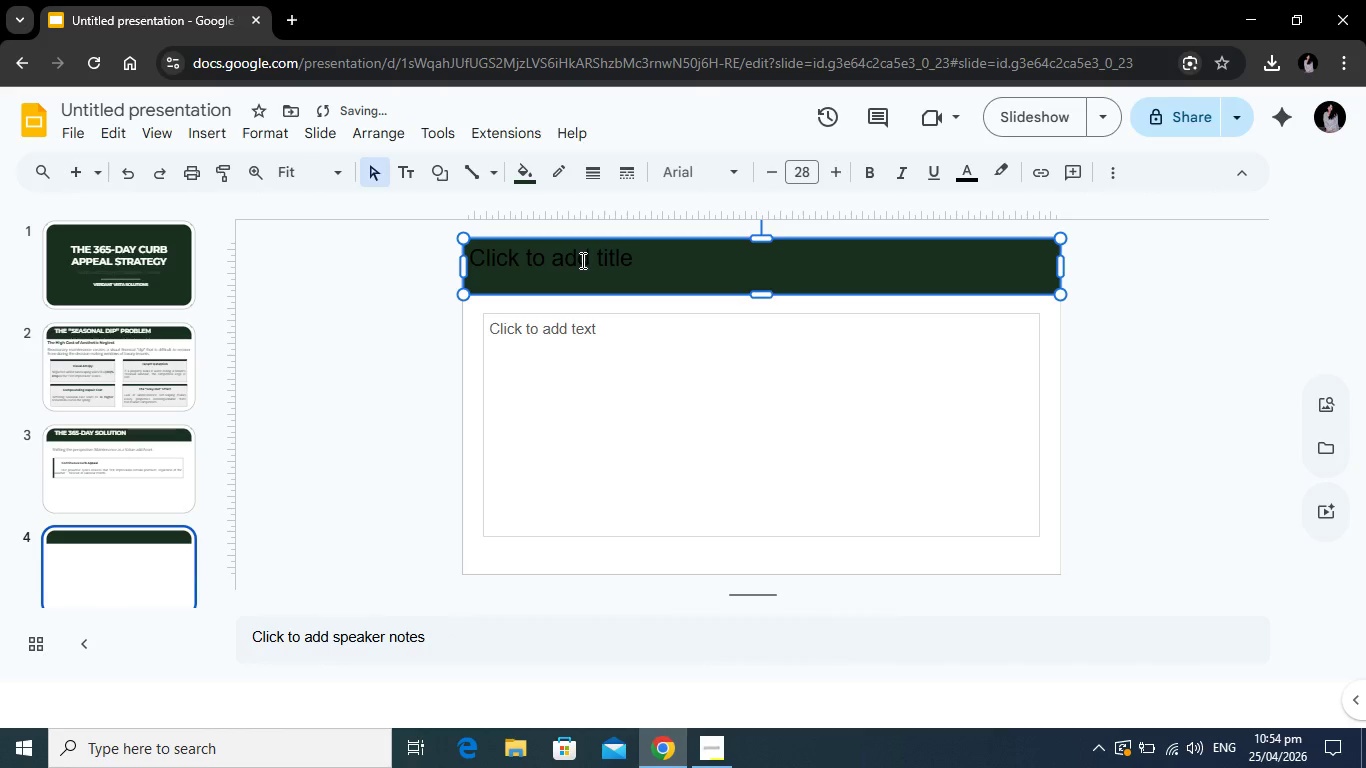 
left_click([582, 261])
 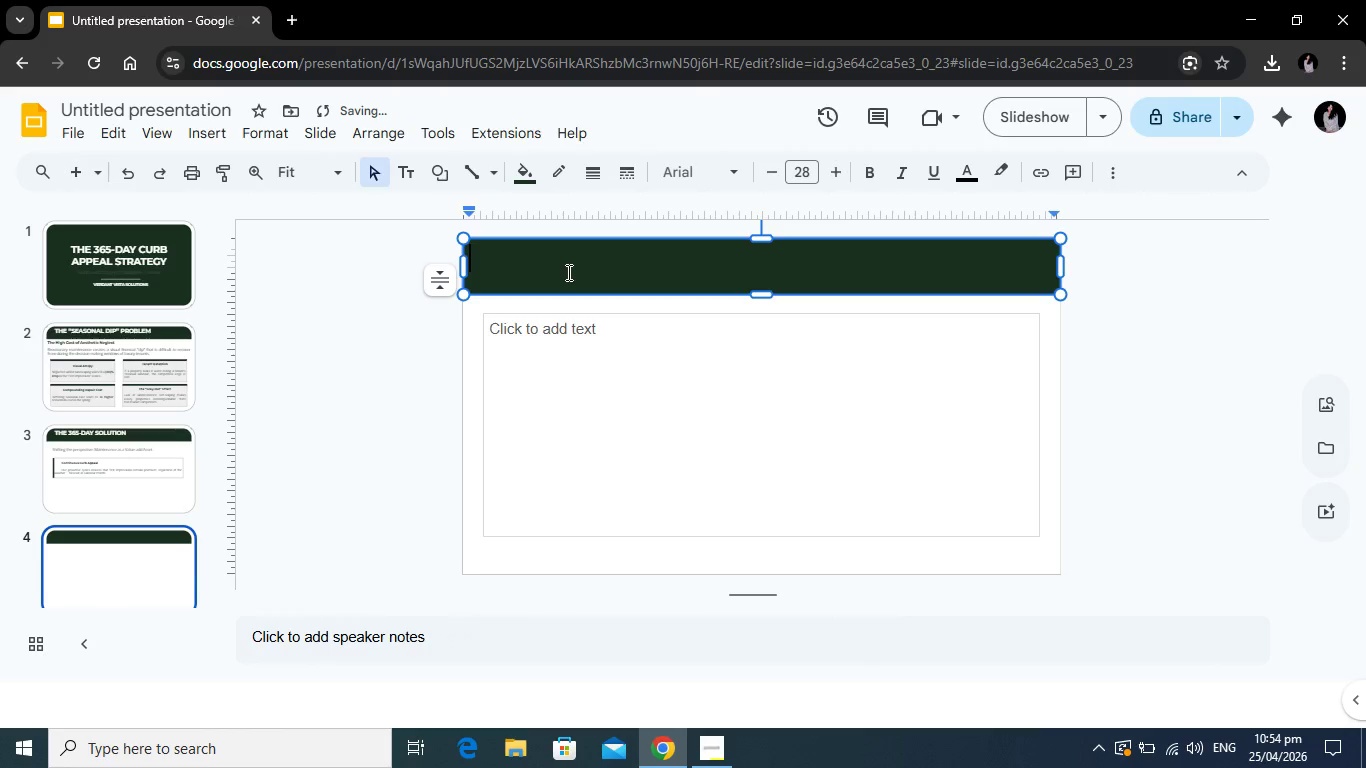 
key(Tab)
type(pill)
key(Backspace)
key(Backspace)
key(Backspace)
key(Backspace)
type(PILLAR)
key(Backspace)
key(Backspace)
key(Backspace)
key(Backspace)
key(Backspace)
key(Backspace)
 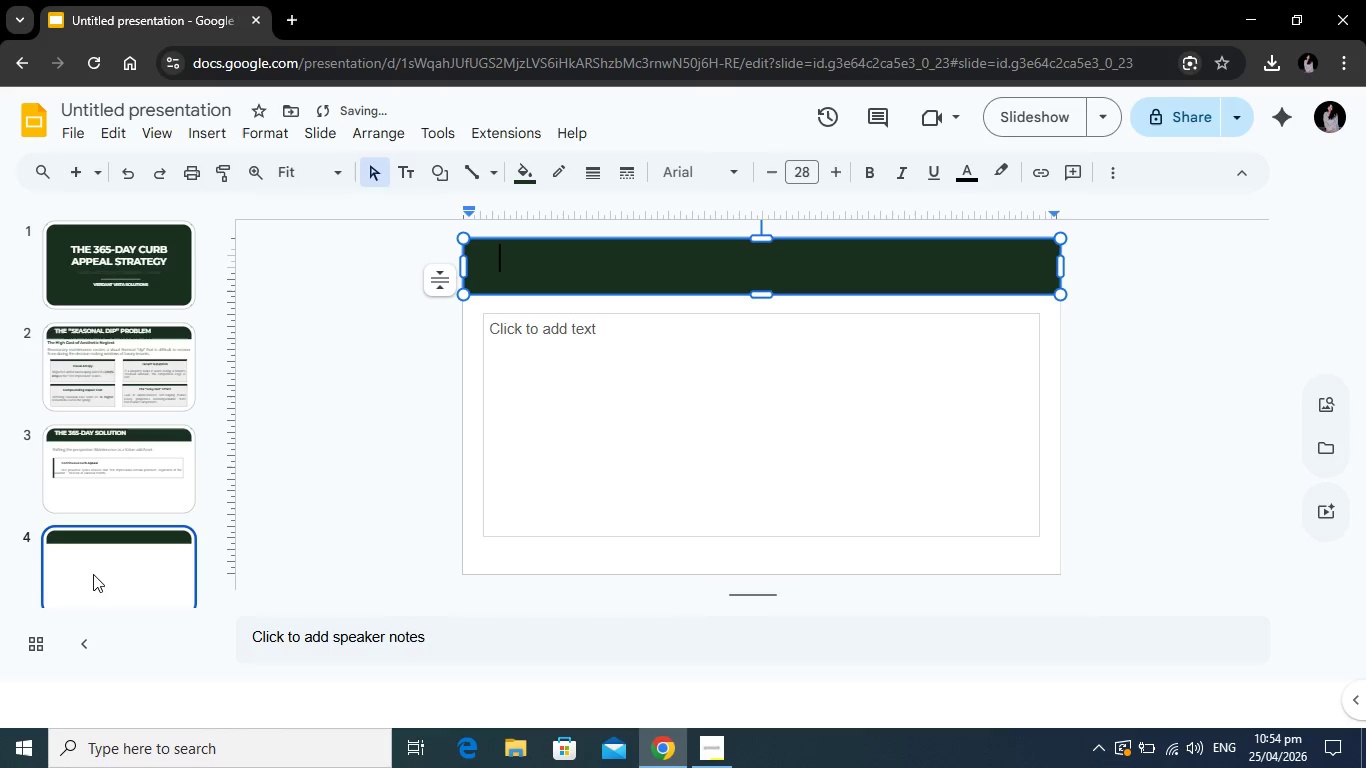 
right_click([93, 573])
 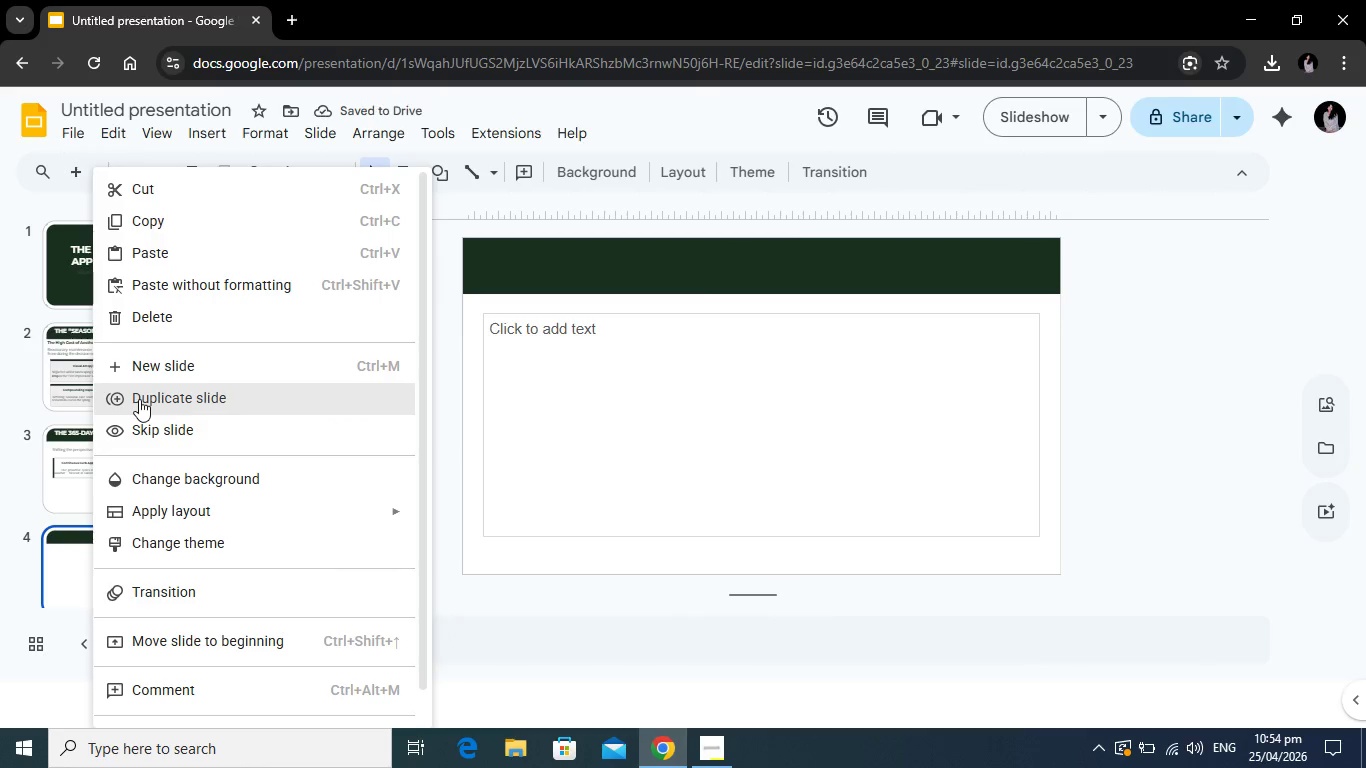 
left_click([139, 399])
 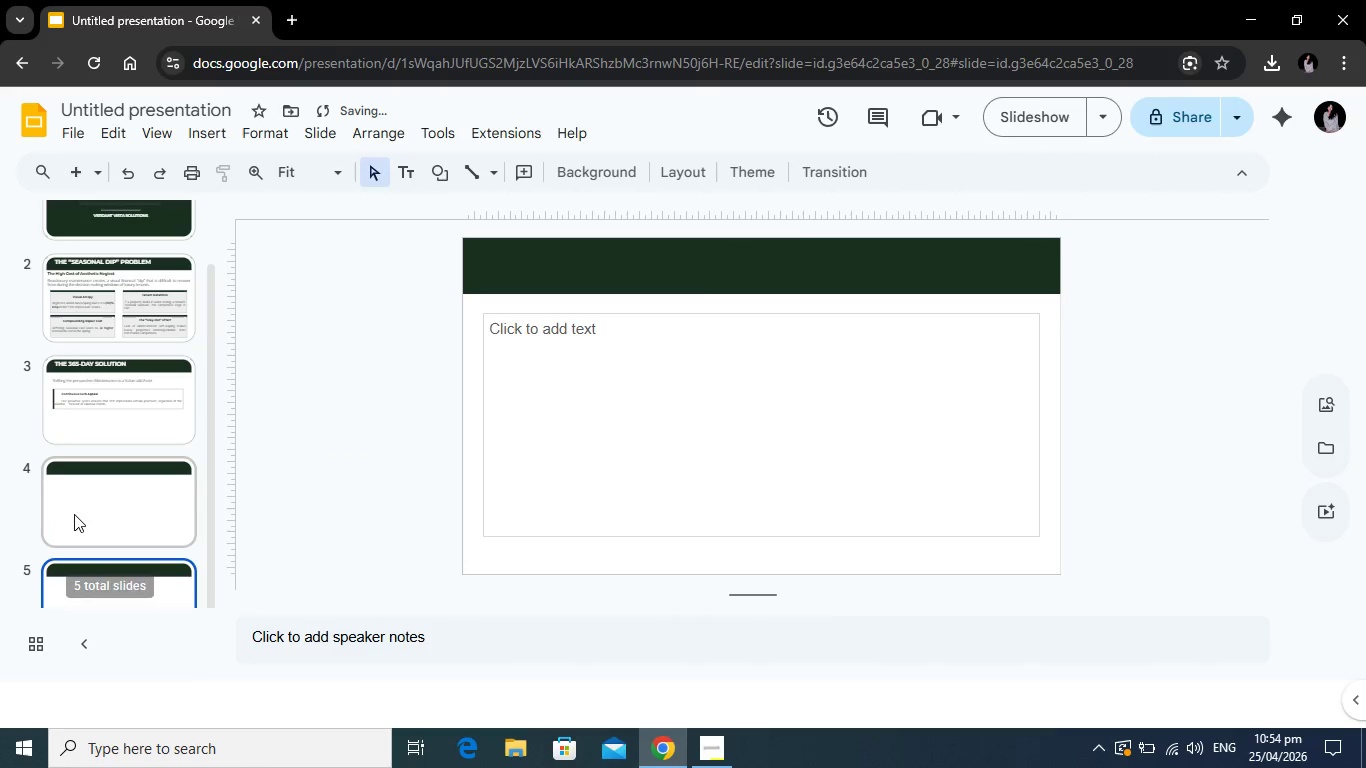 
right_click([74, 514])
 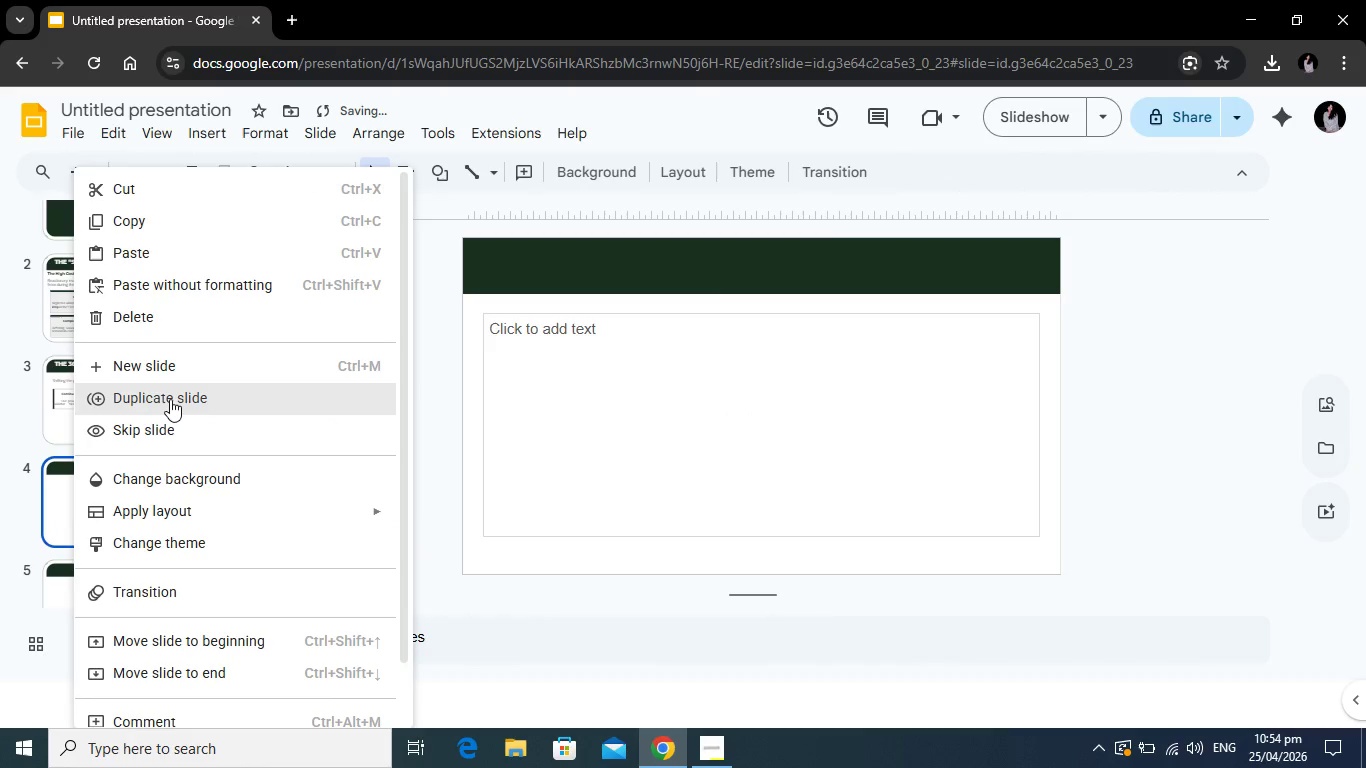 
left_click([170, 399])
 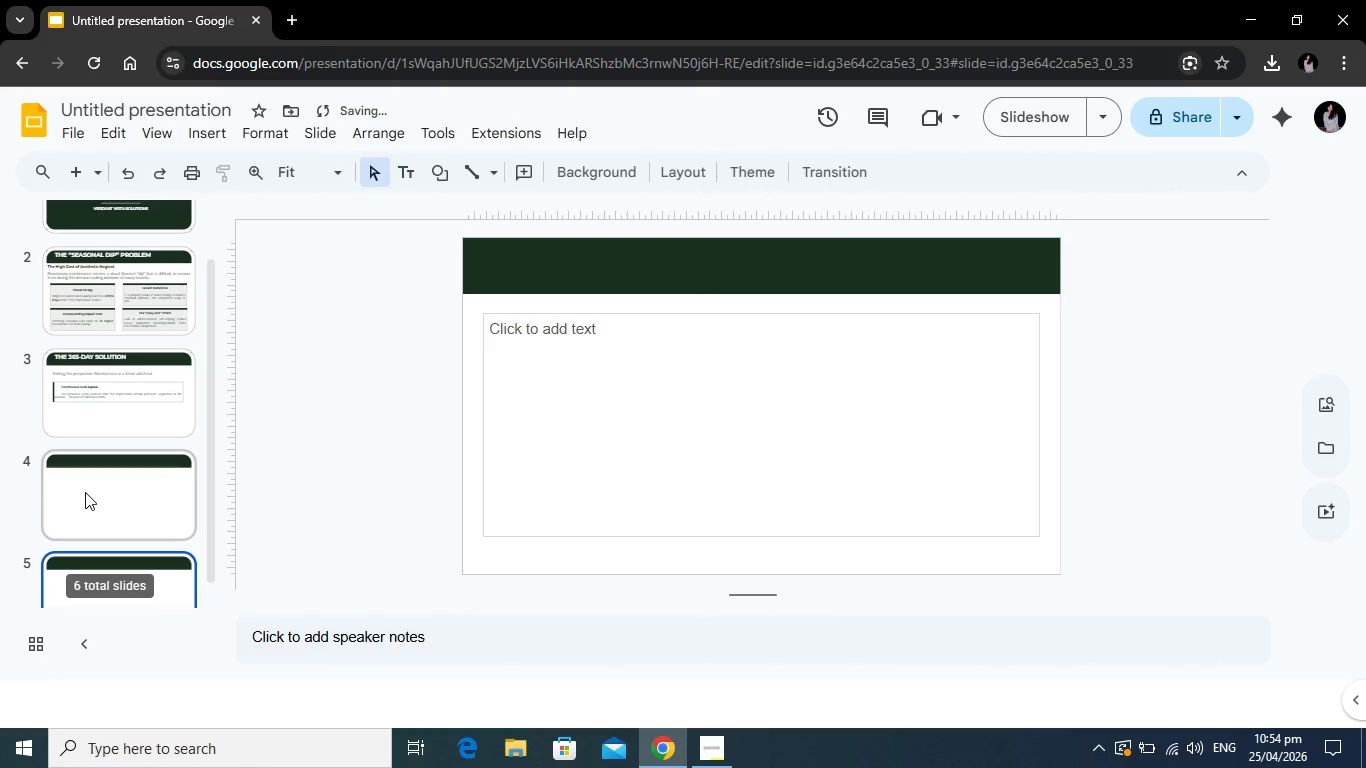 
right_click([85, 492])
 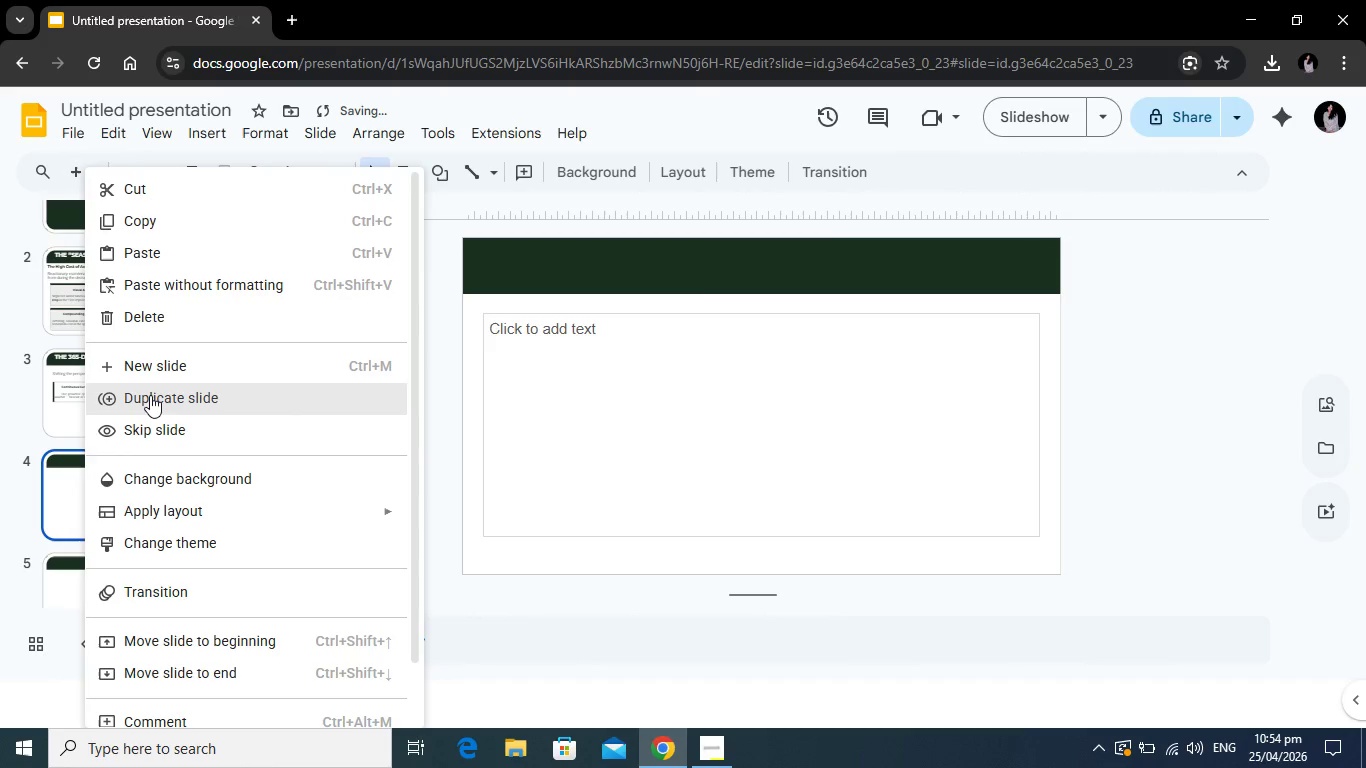 
left_click([150, 395])
 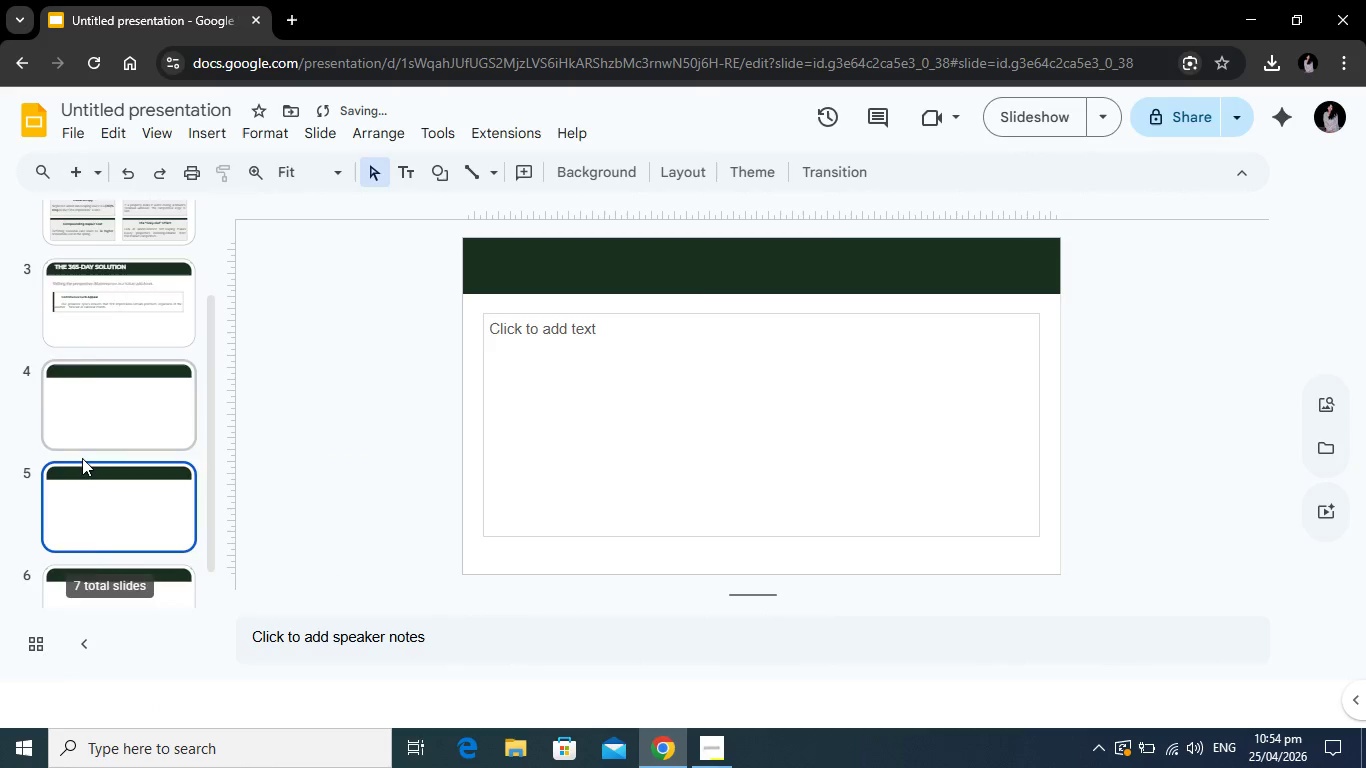 
scroll: coordinate [82, 458], scroll_direction: down, amount: 2.0
 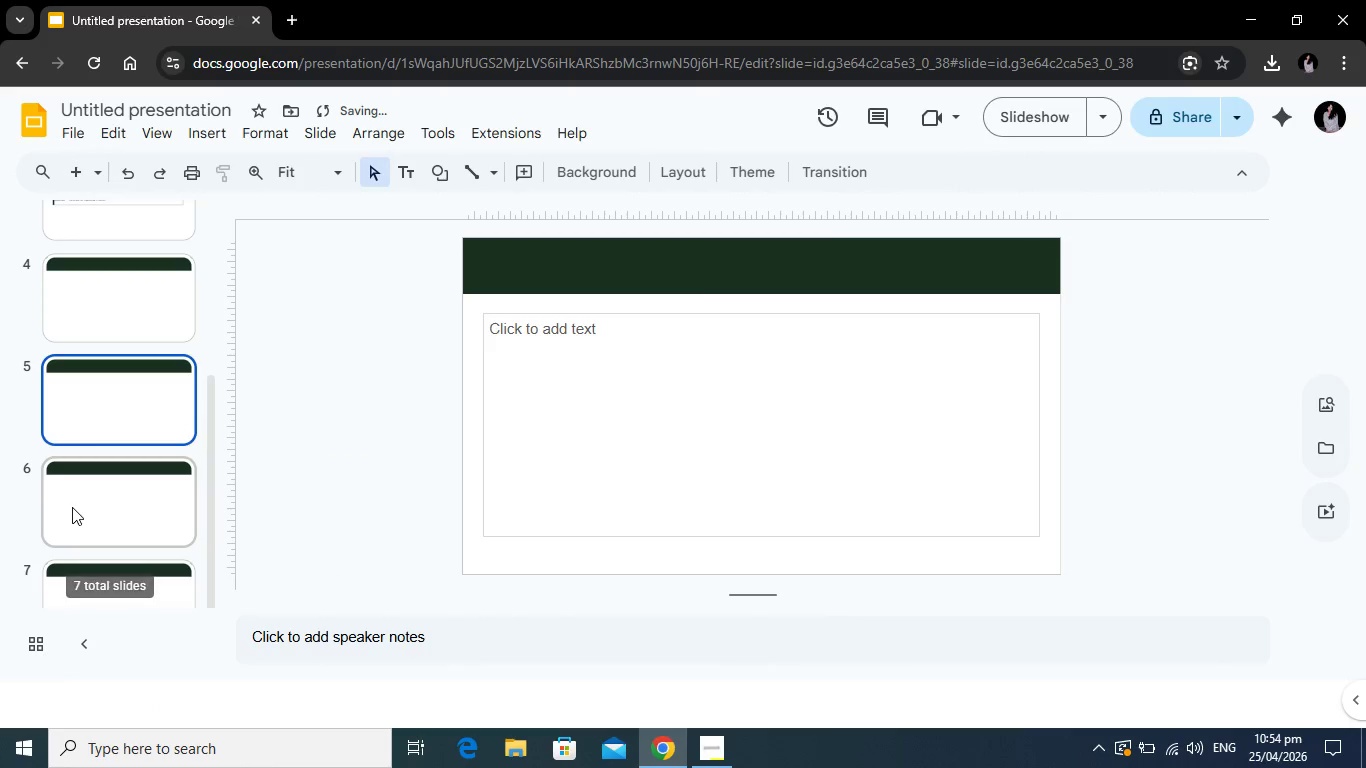 
right_click([72, 507])
 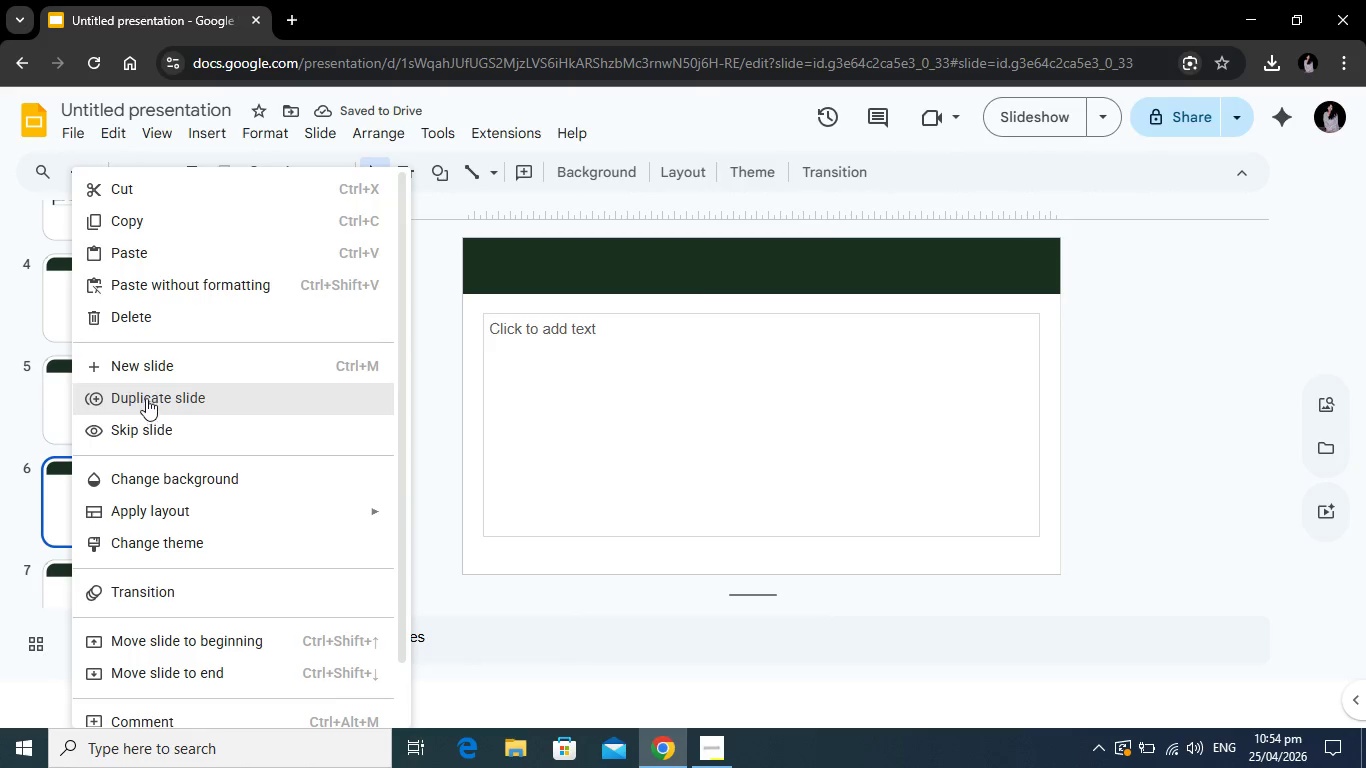 
left_click([147, 398])
 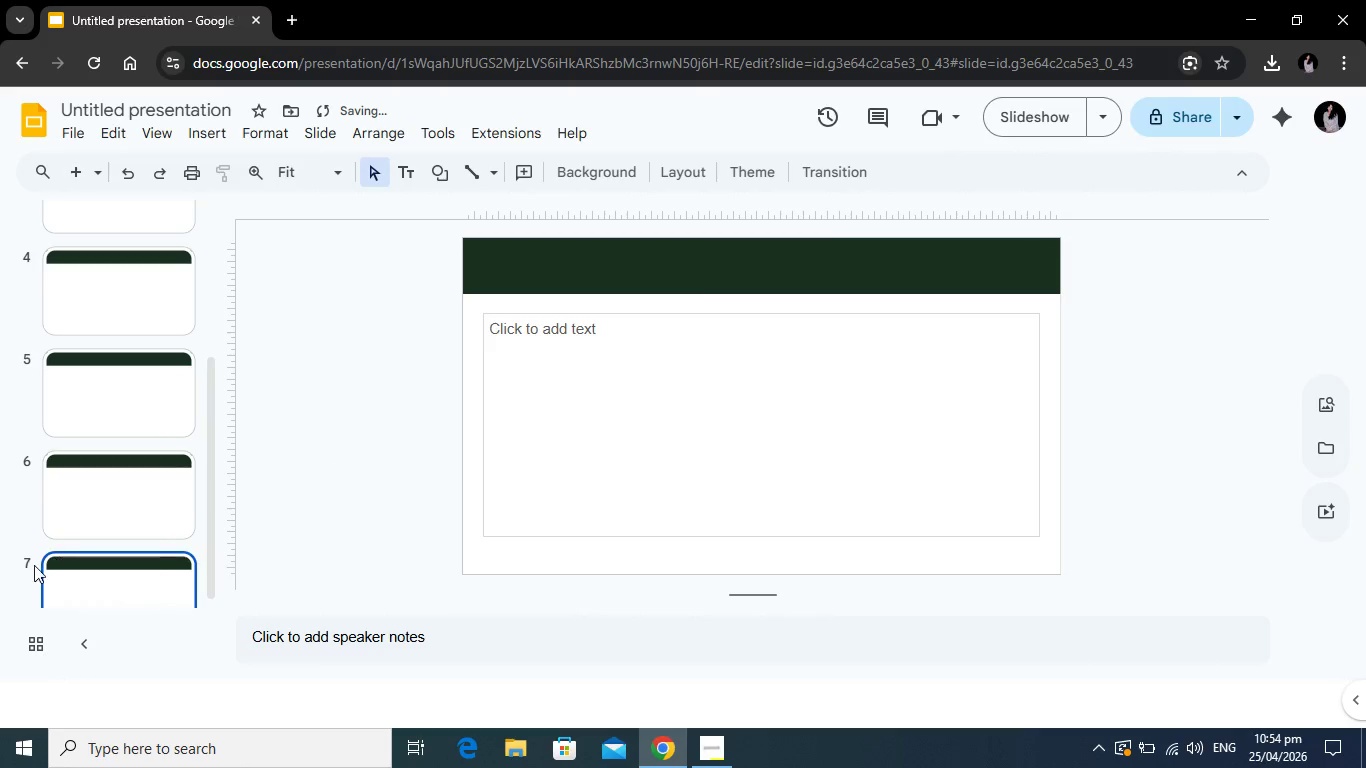 
scroll: coordinate [63, 528], scroll_direction: down, amount: 5.0
 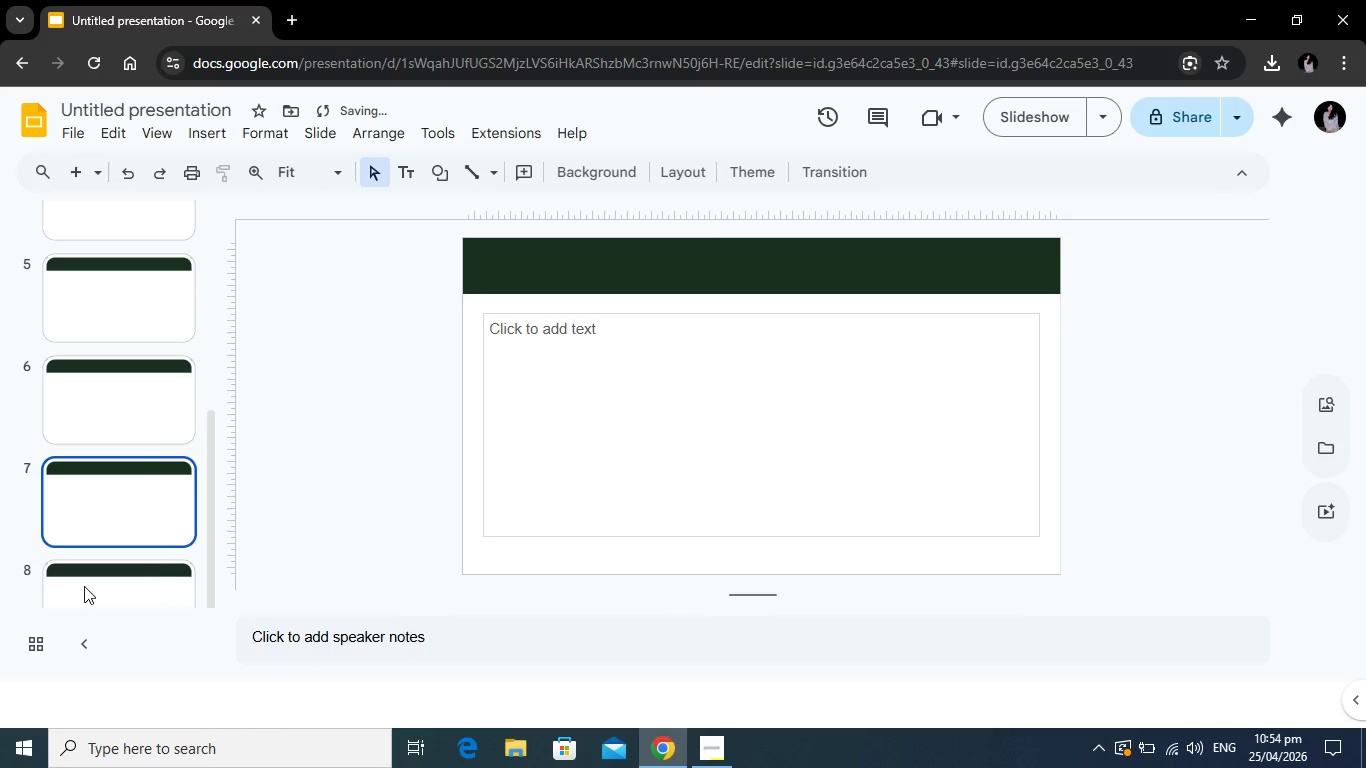 
right_click([84, 586])
 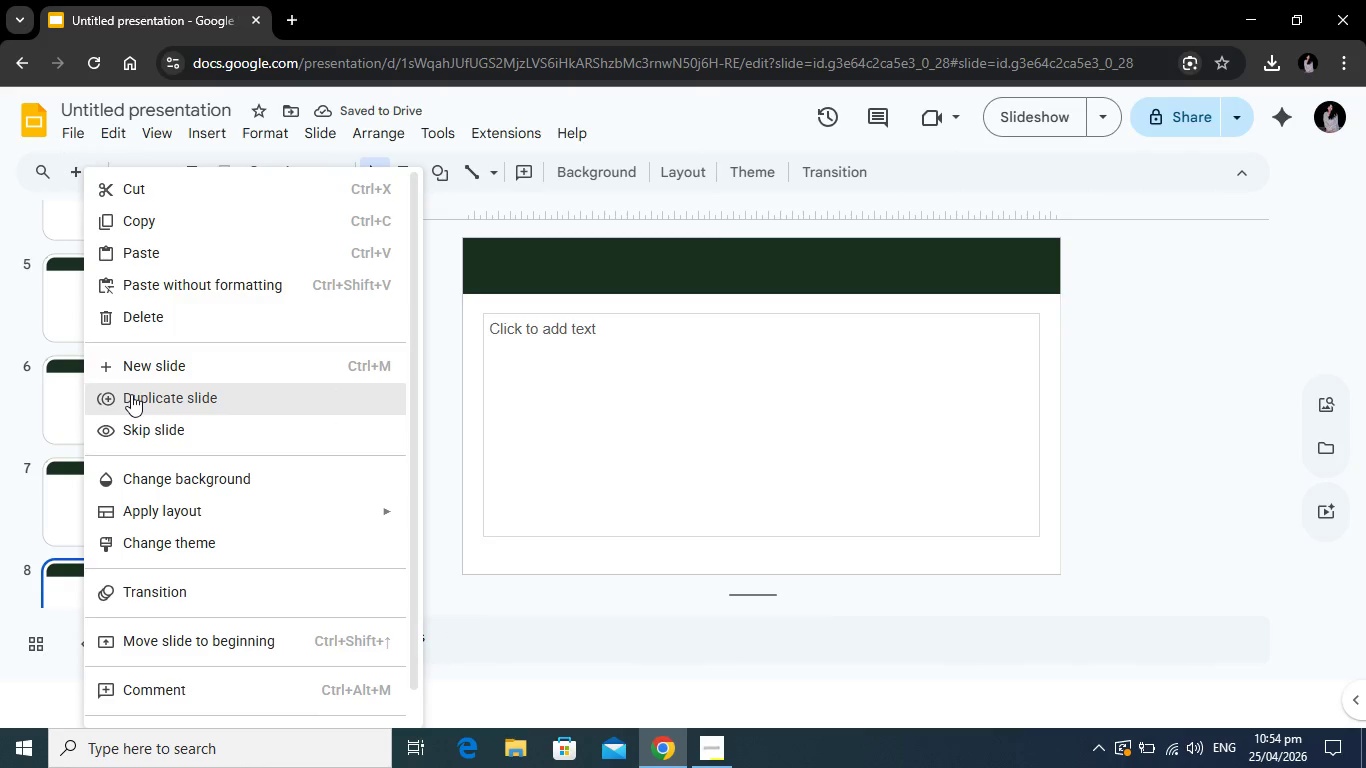 
left_click([131, 394])
 